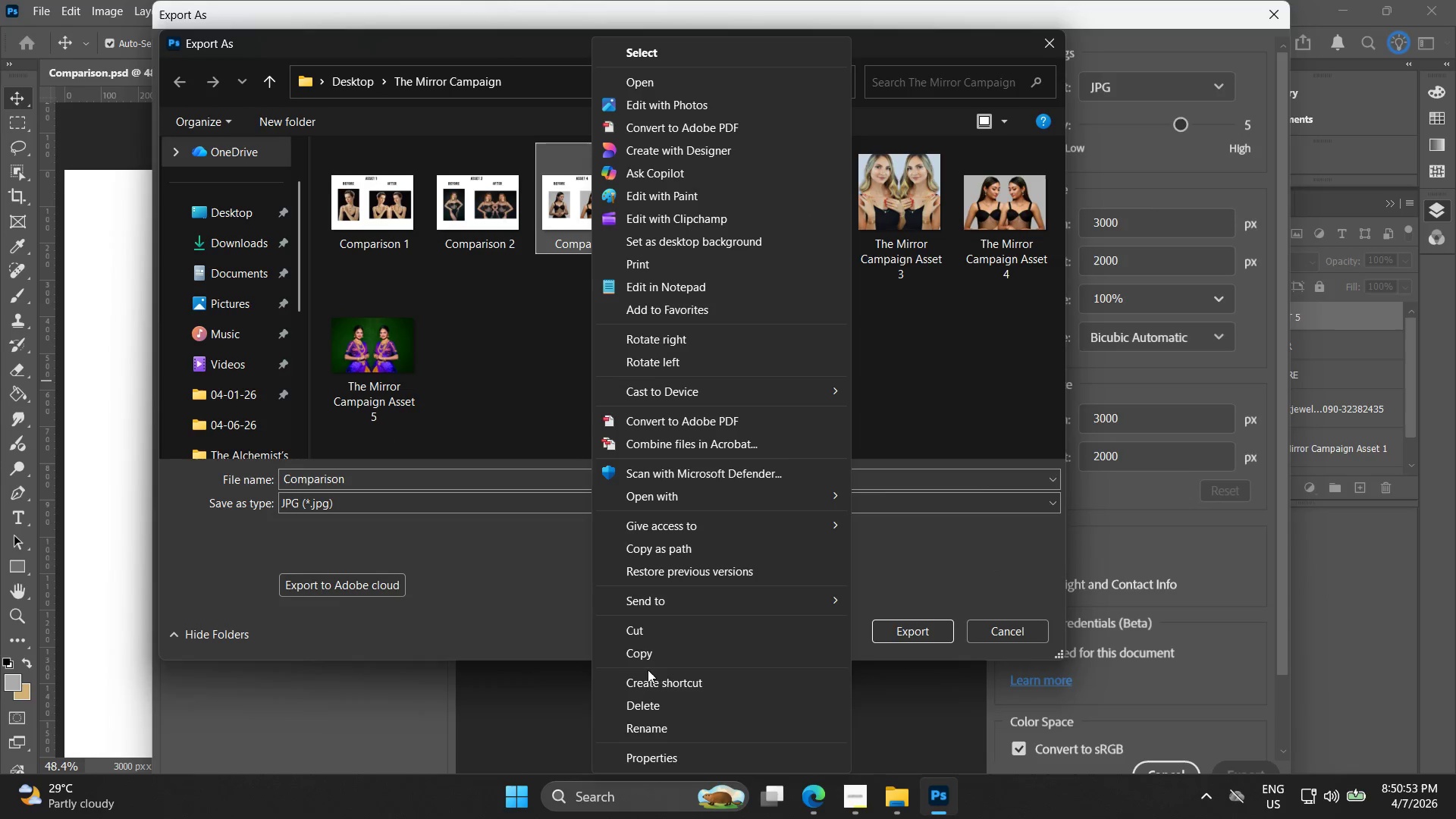 
left_click([664, 735])
 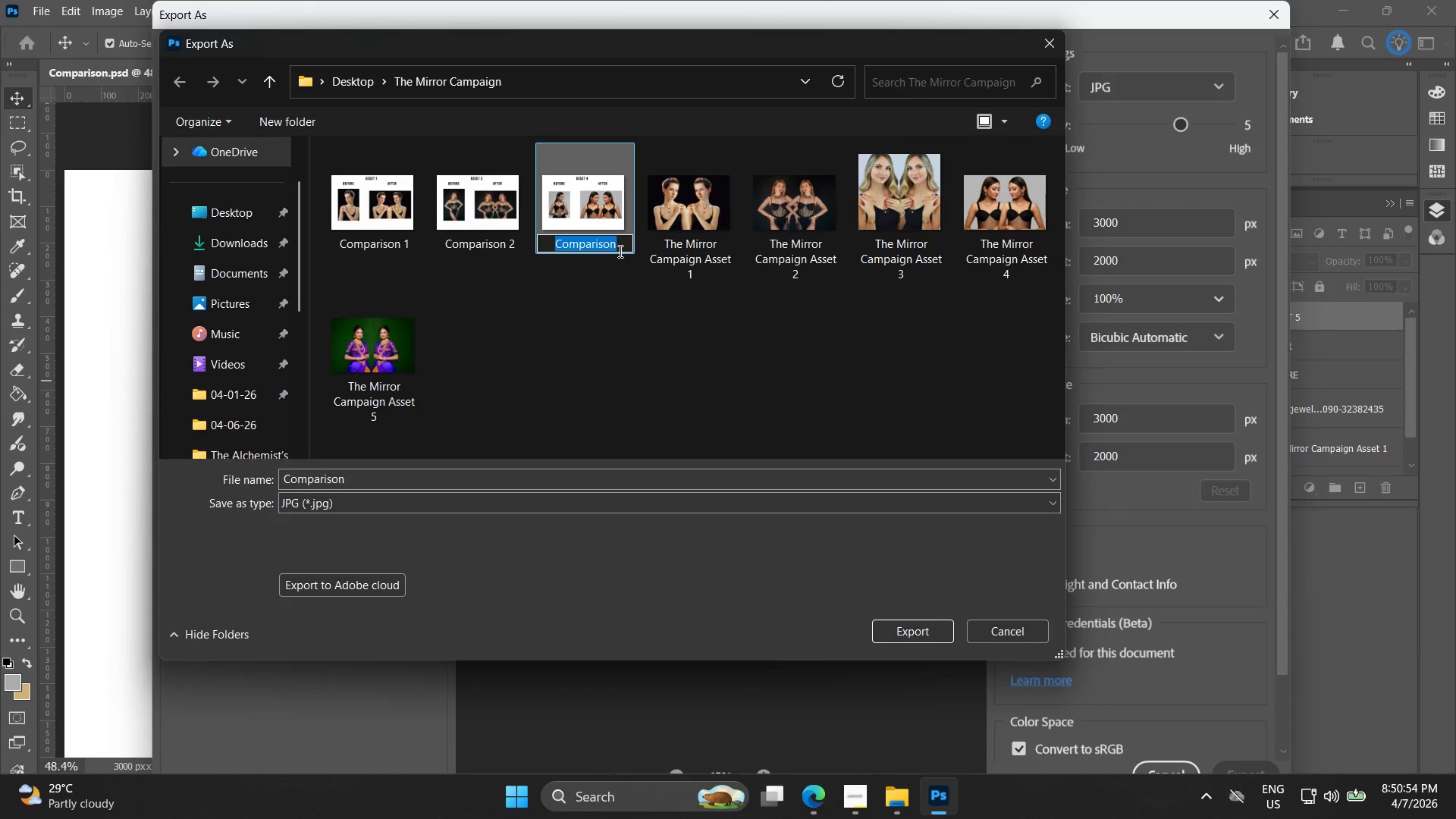 
left_click([621, 243])
 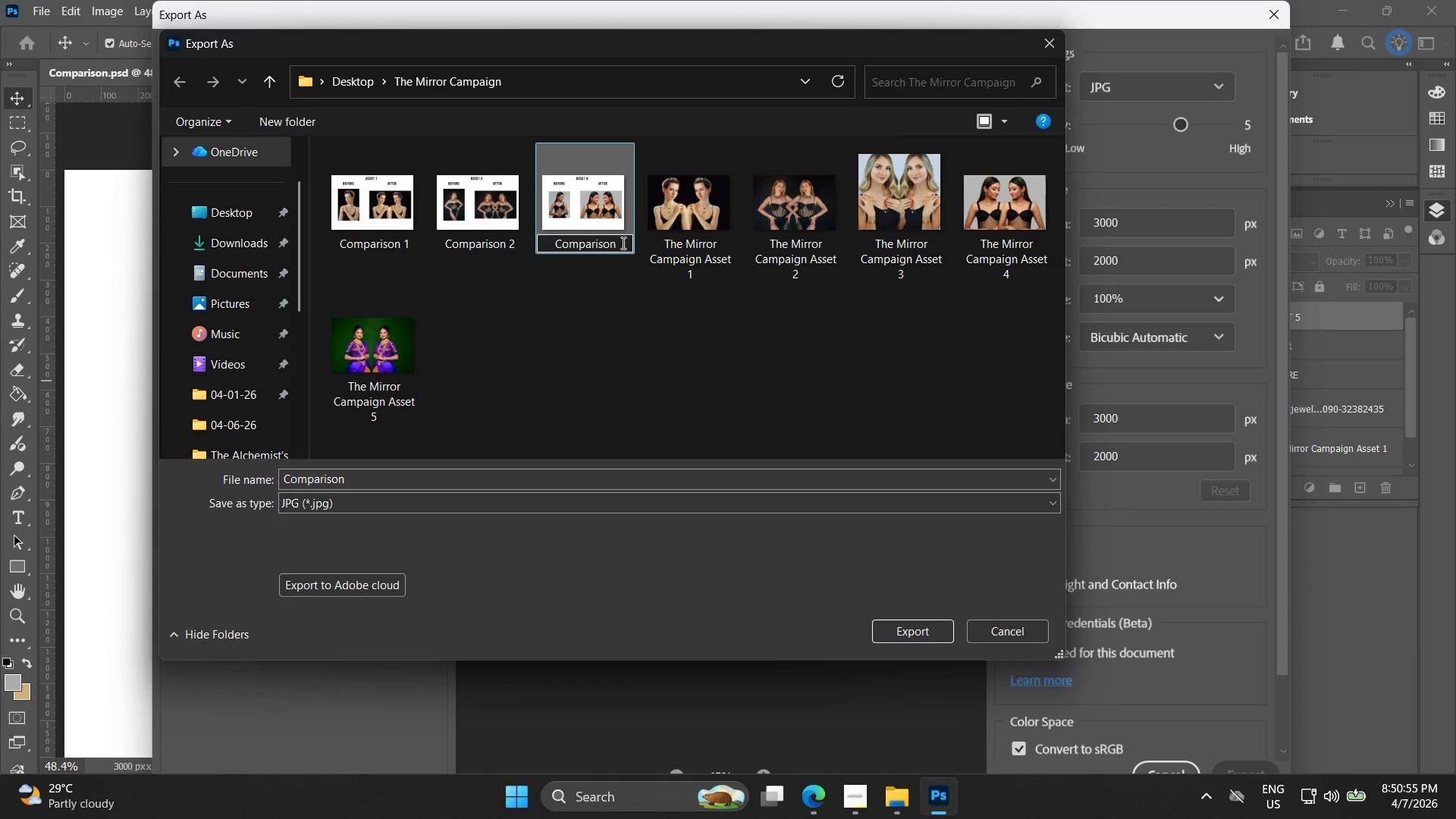 
key(Space)
 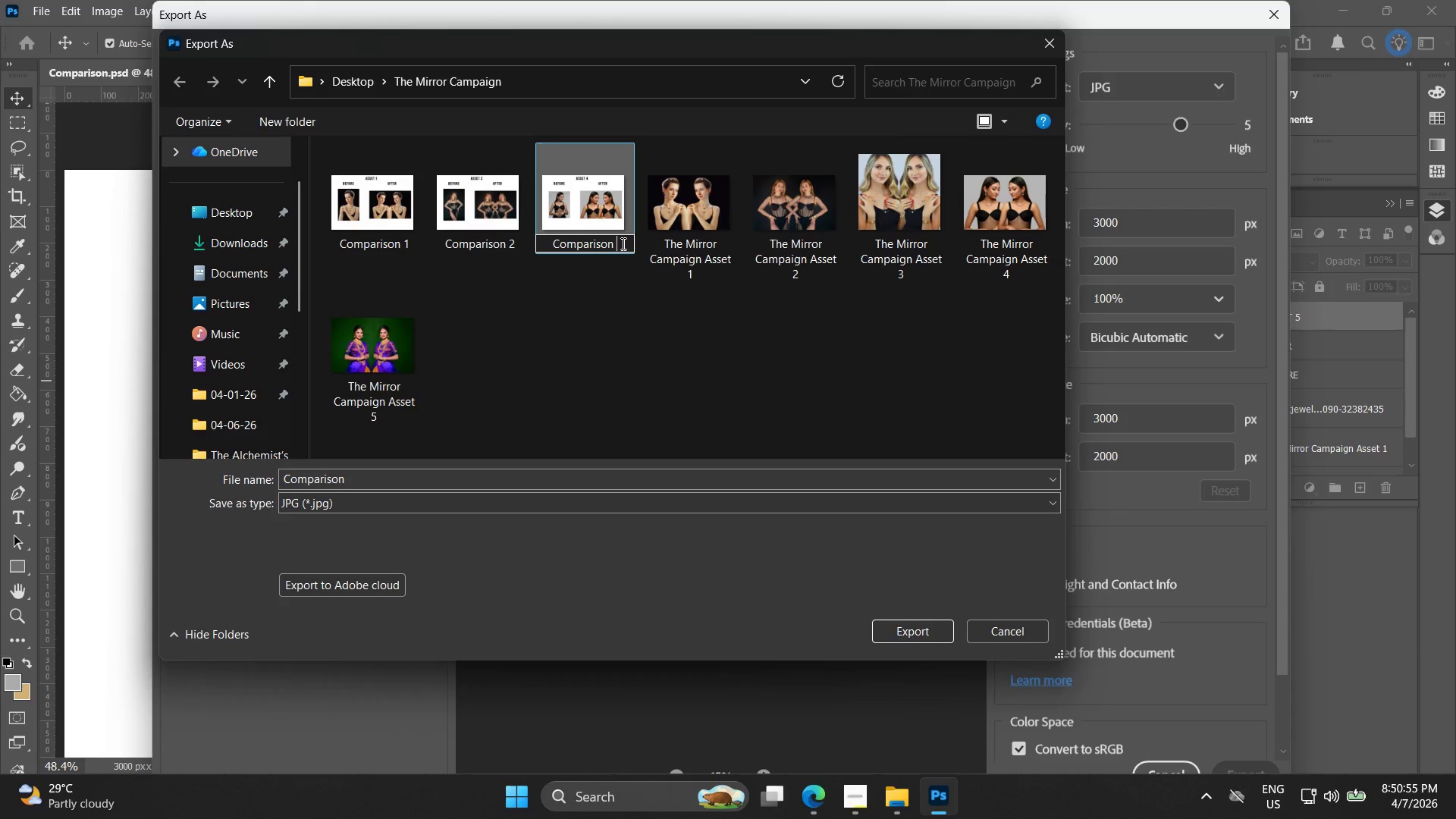 
key(4)
 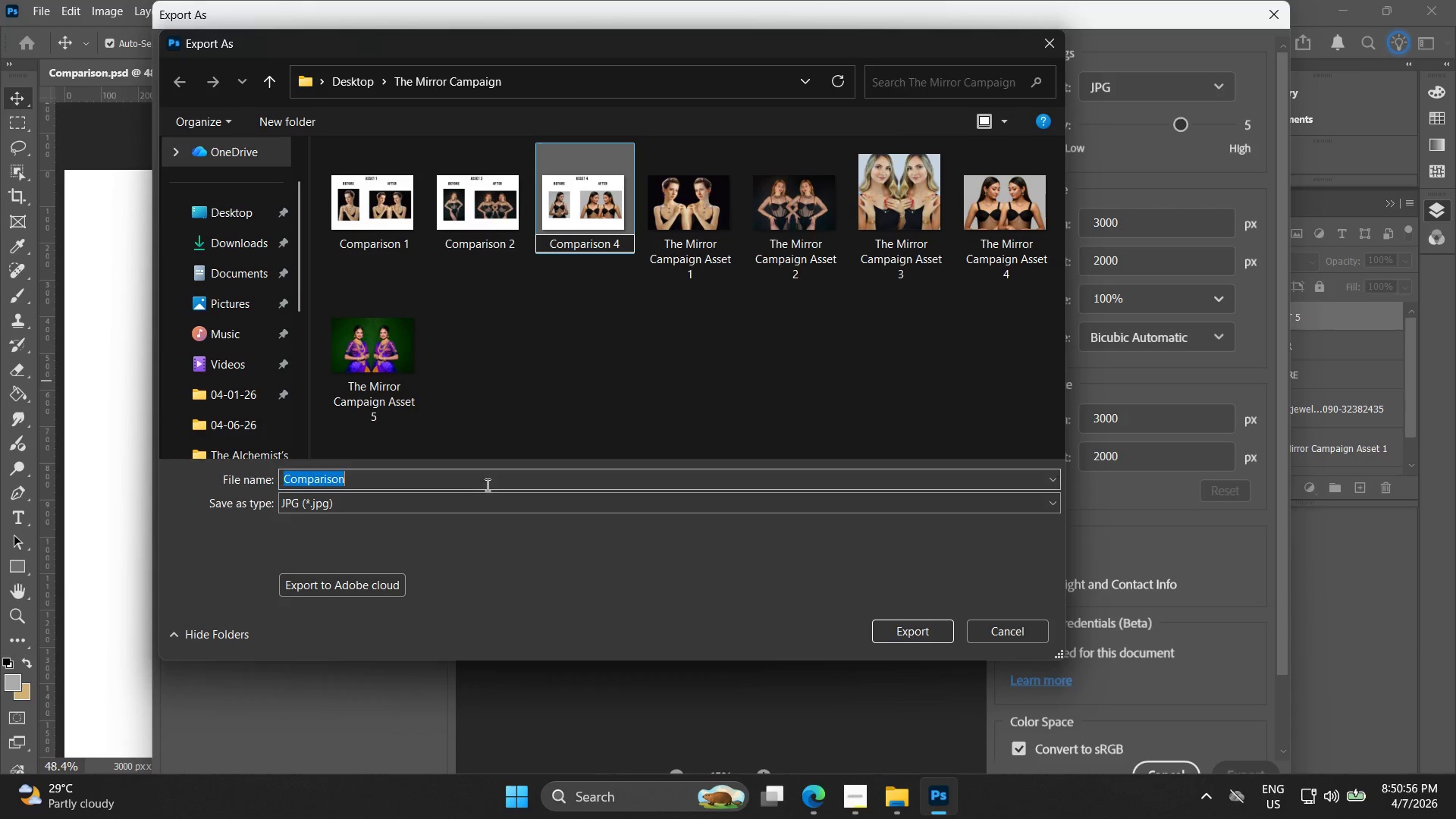 
double_click([486, 485])
 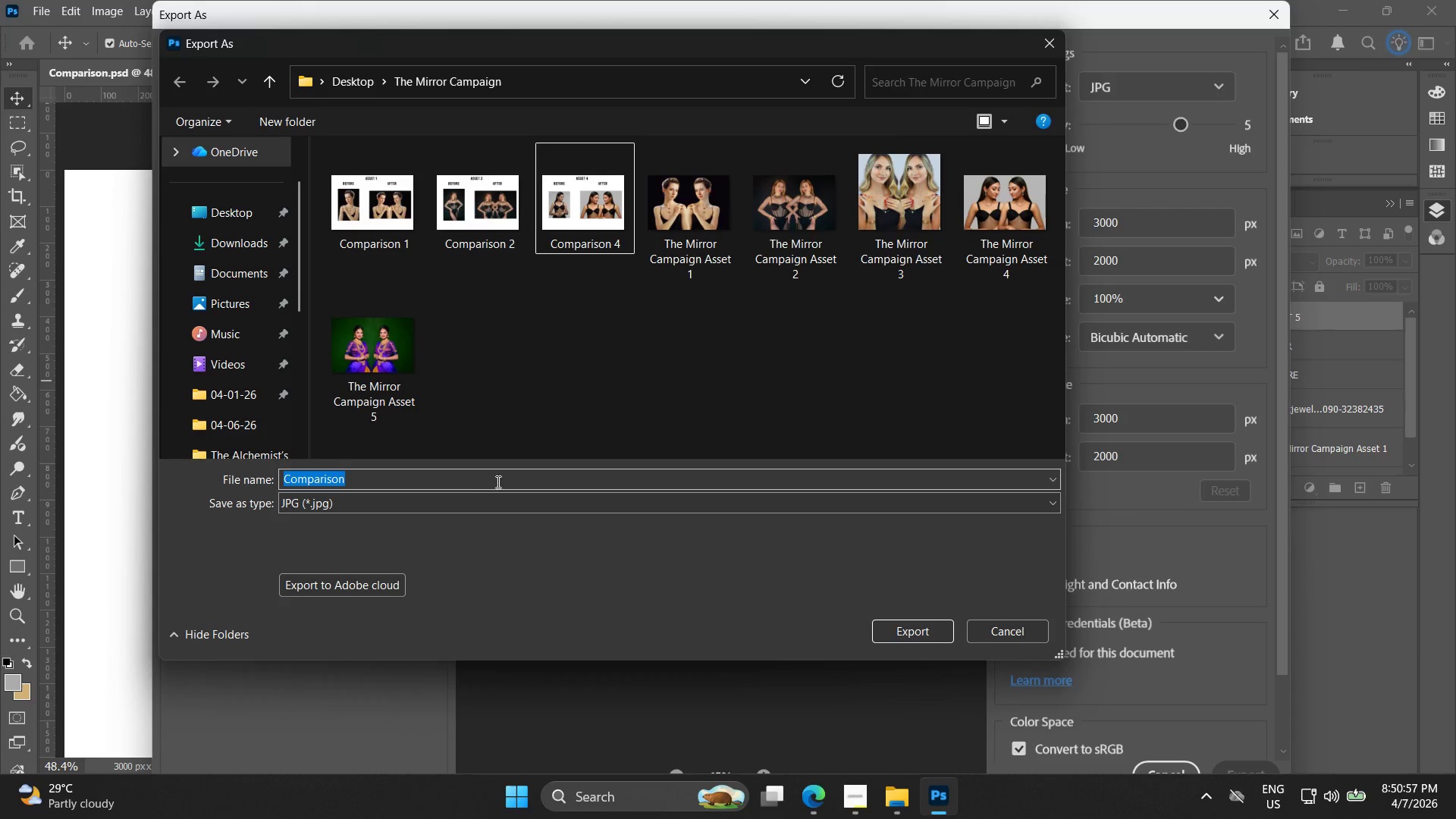 
triple_click([500, 482])
 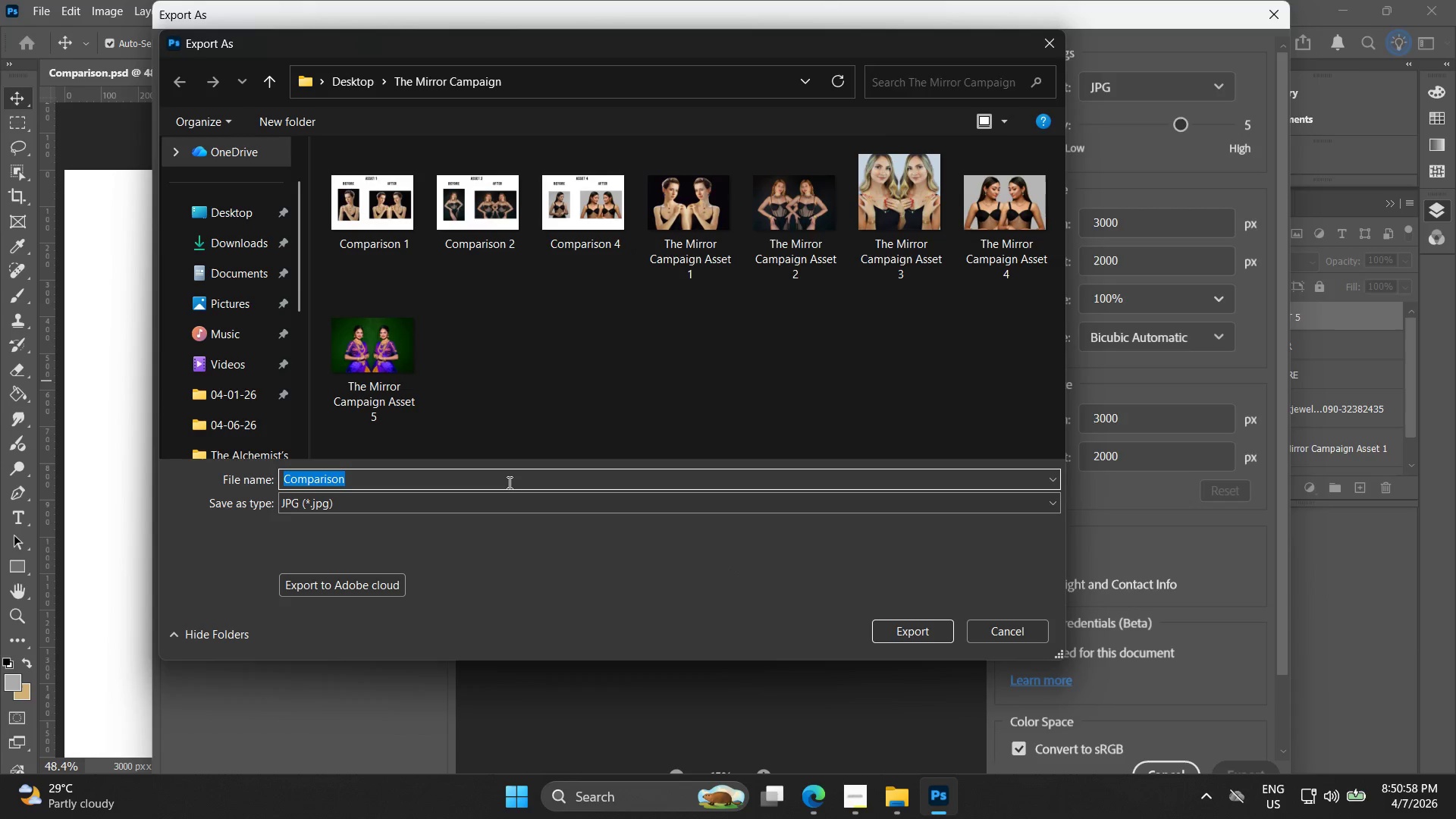 
left_click([509, 482])
 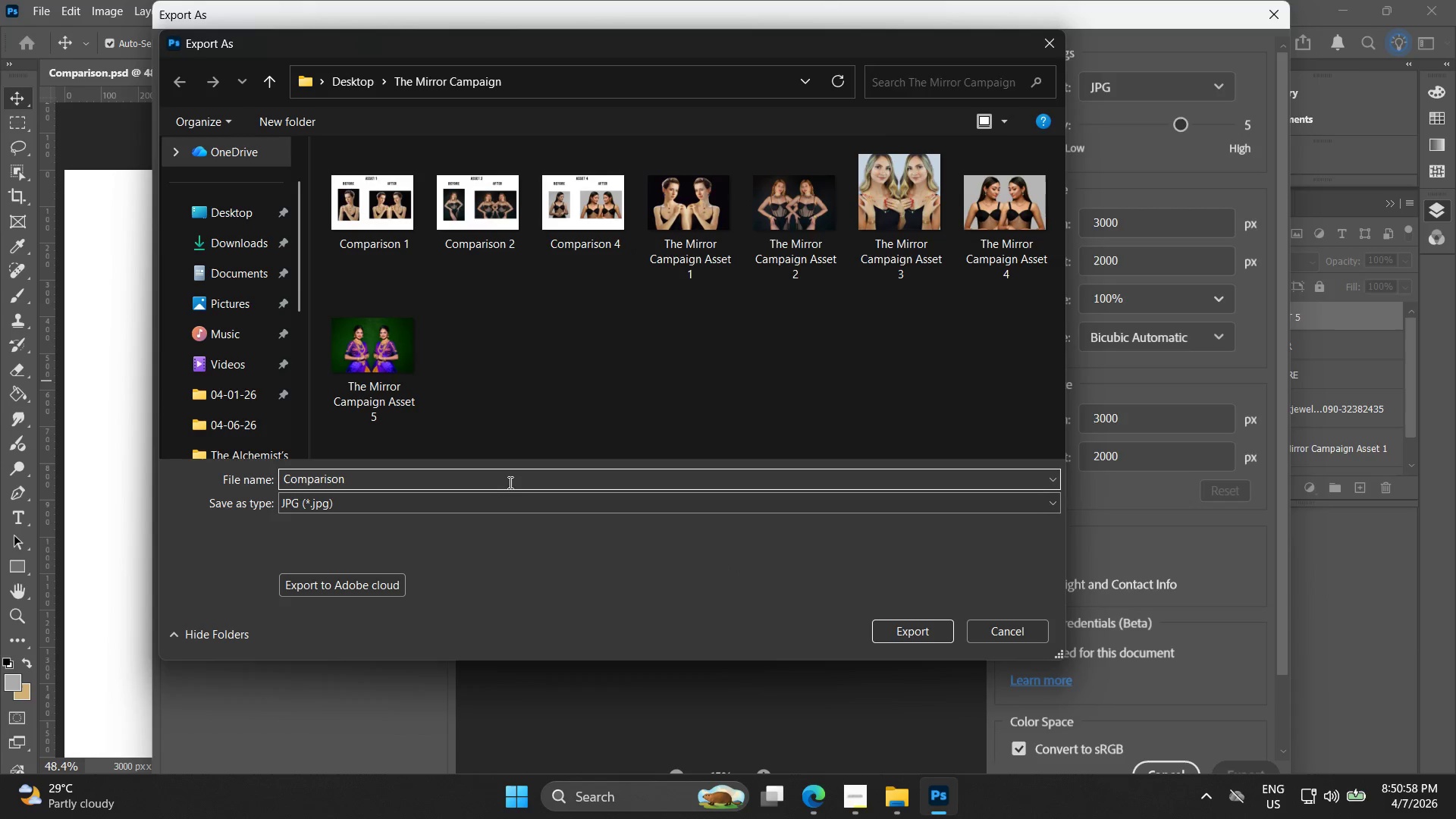 
key(Space)
 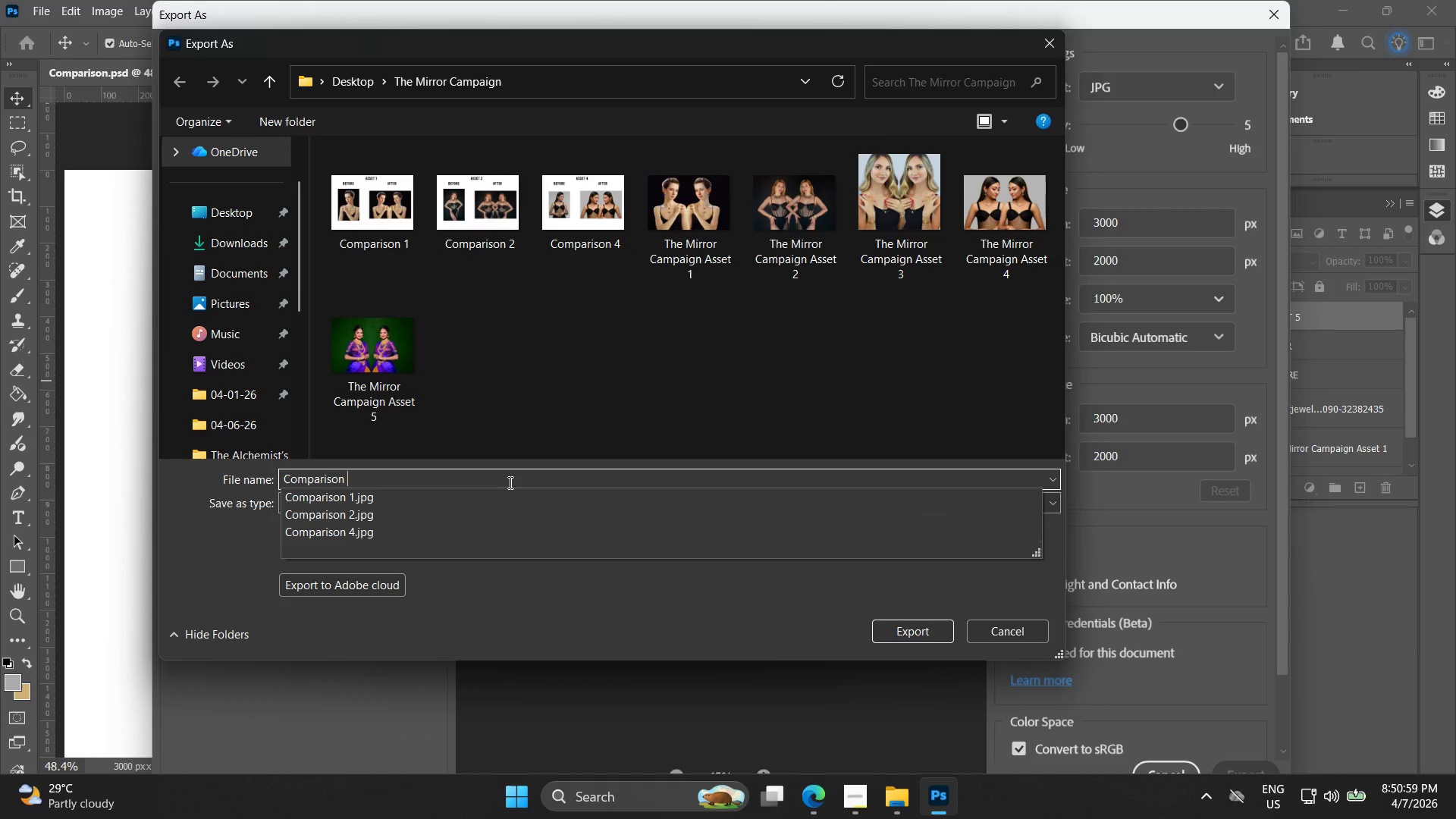 
key(5)
 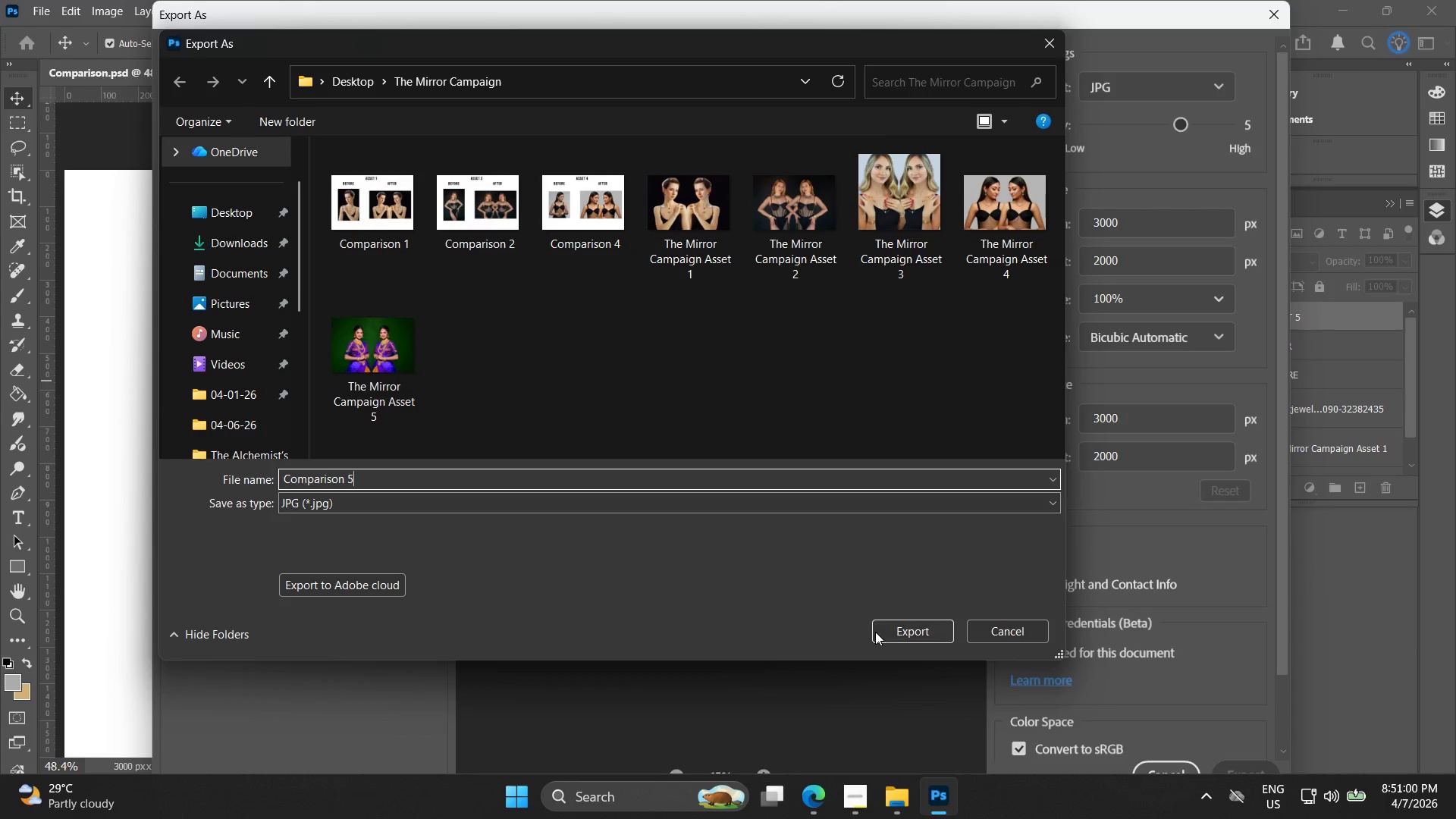 
left_click([886, 634])
 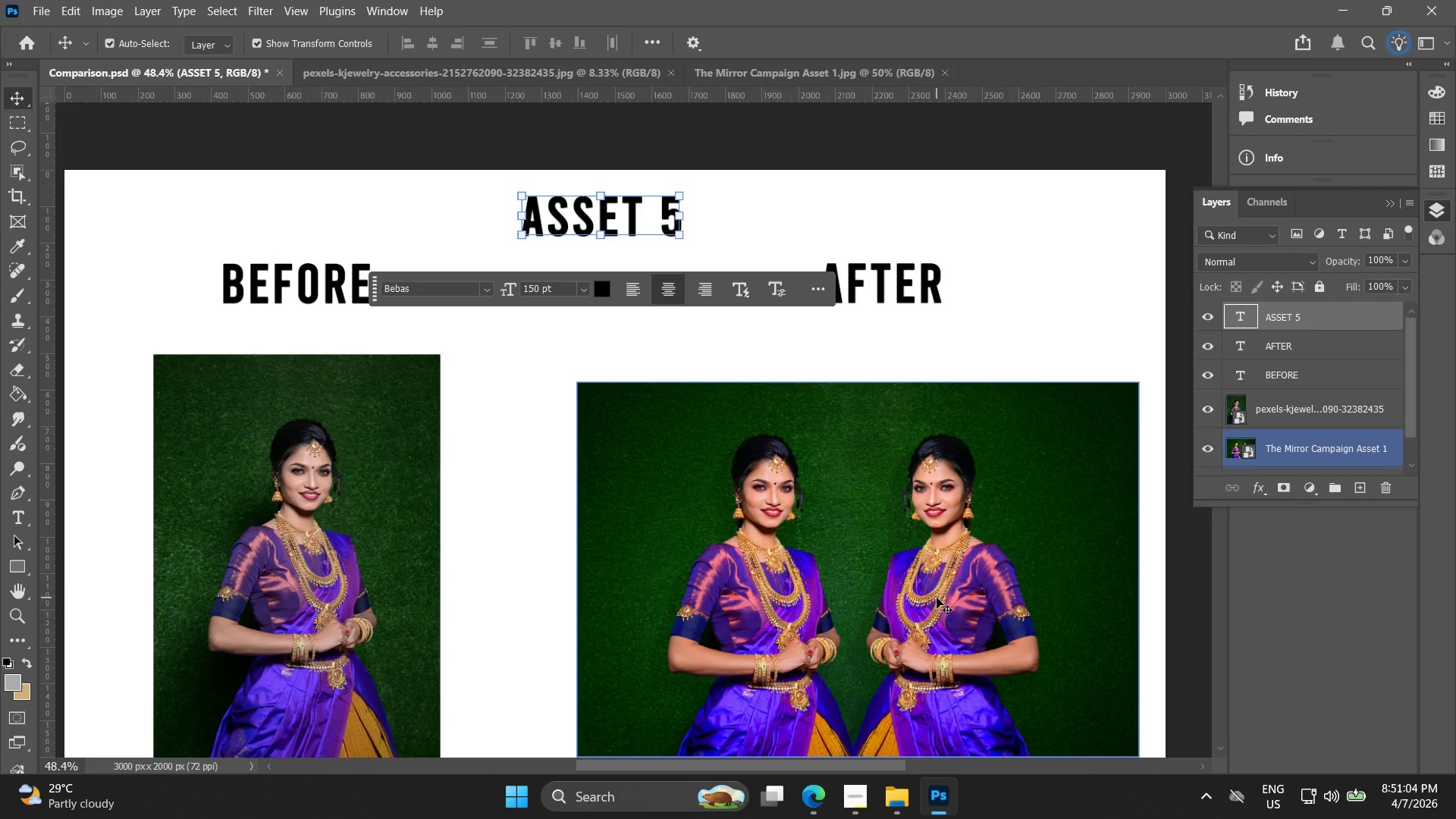 
wait(5.77)
 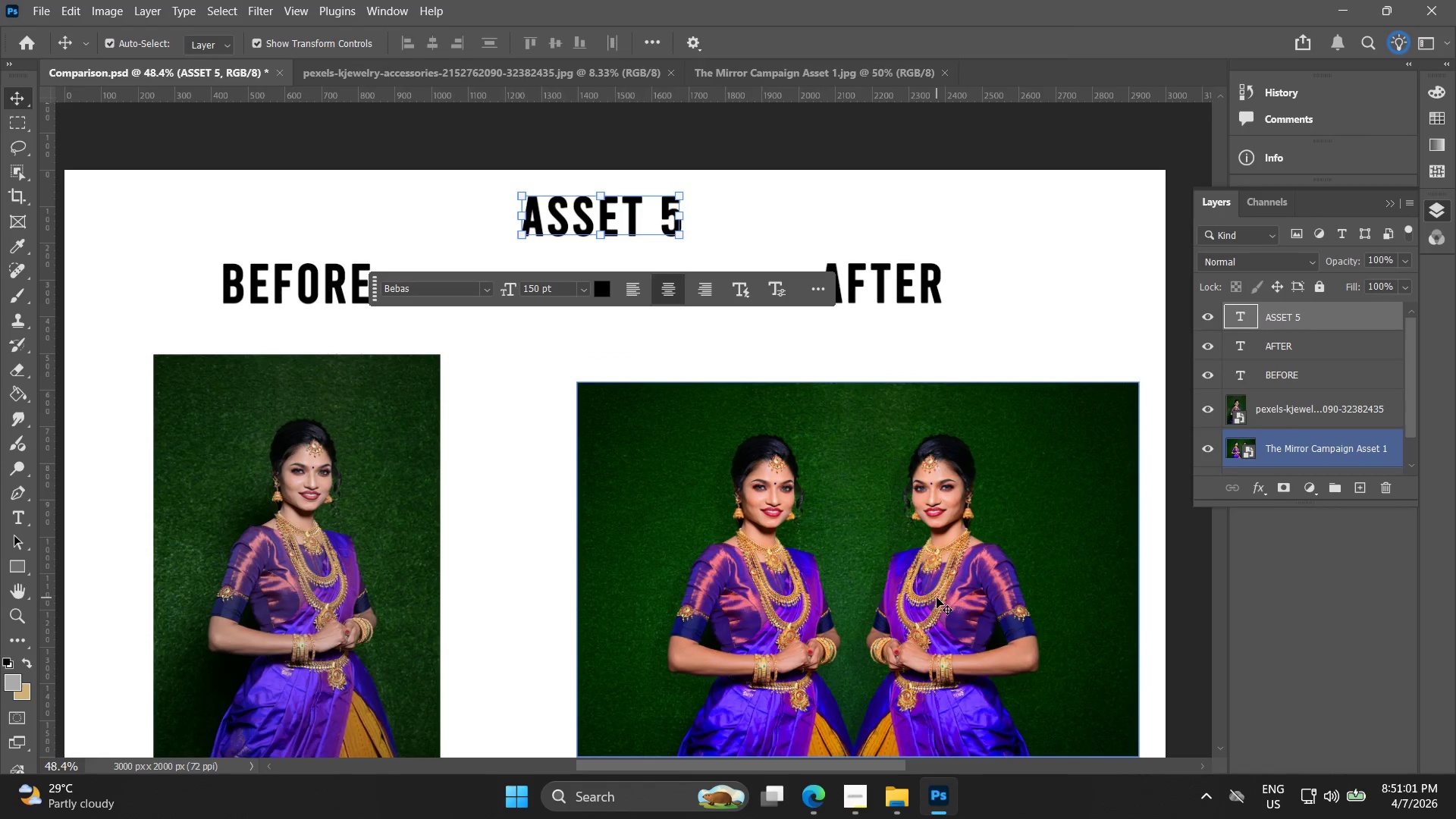 
left_click([657, 222])
 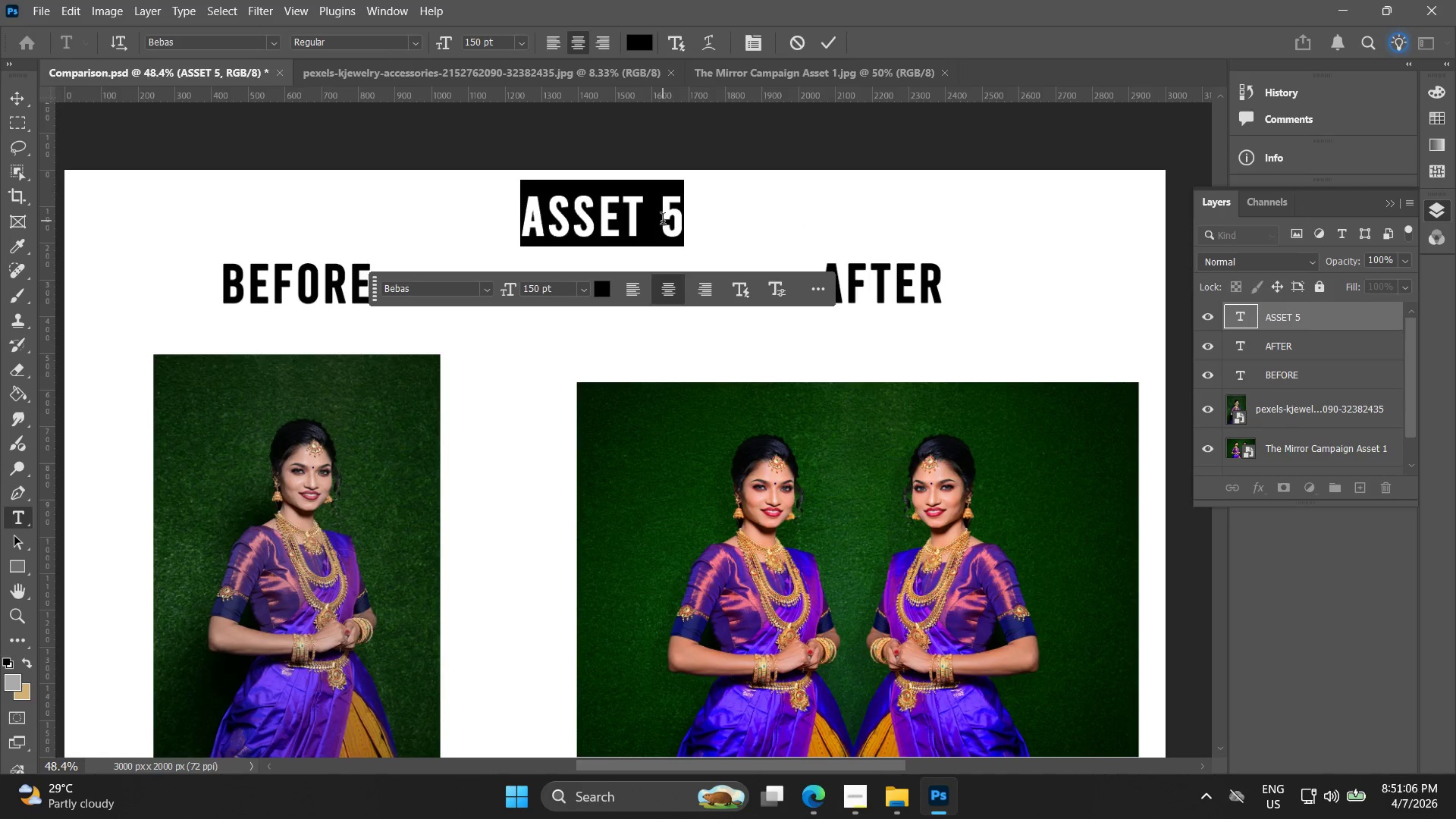 
left_click_drag(start_coordinate=[663, 221], to_coordinate=[685, 224])
 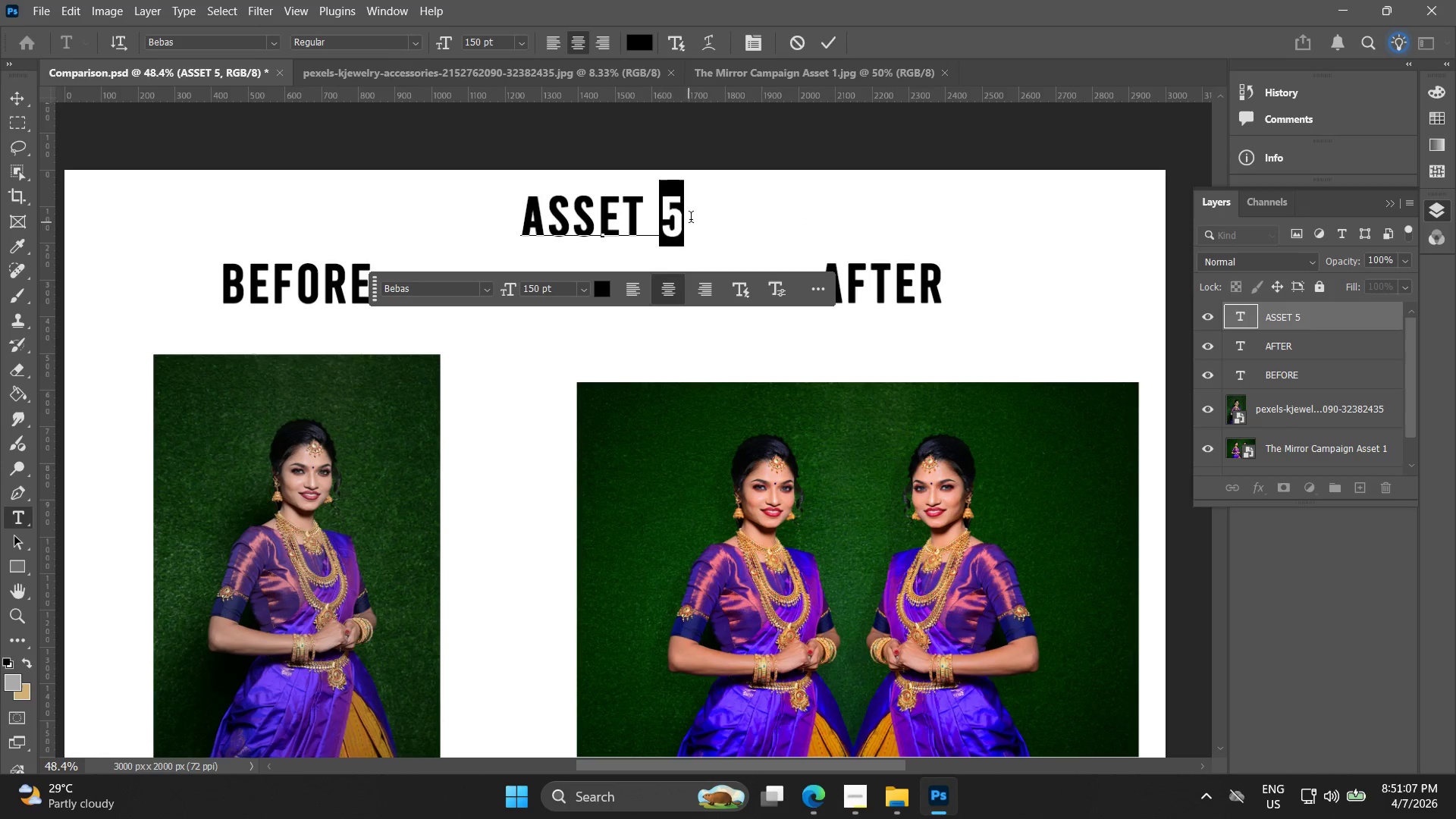 
key(3)
 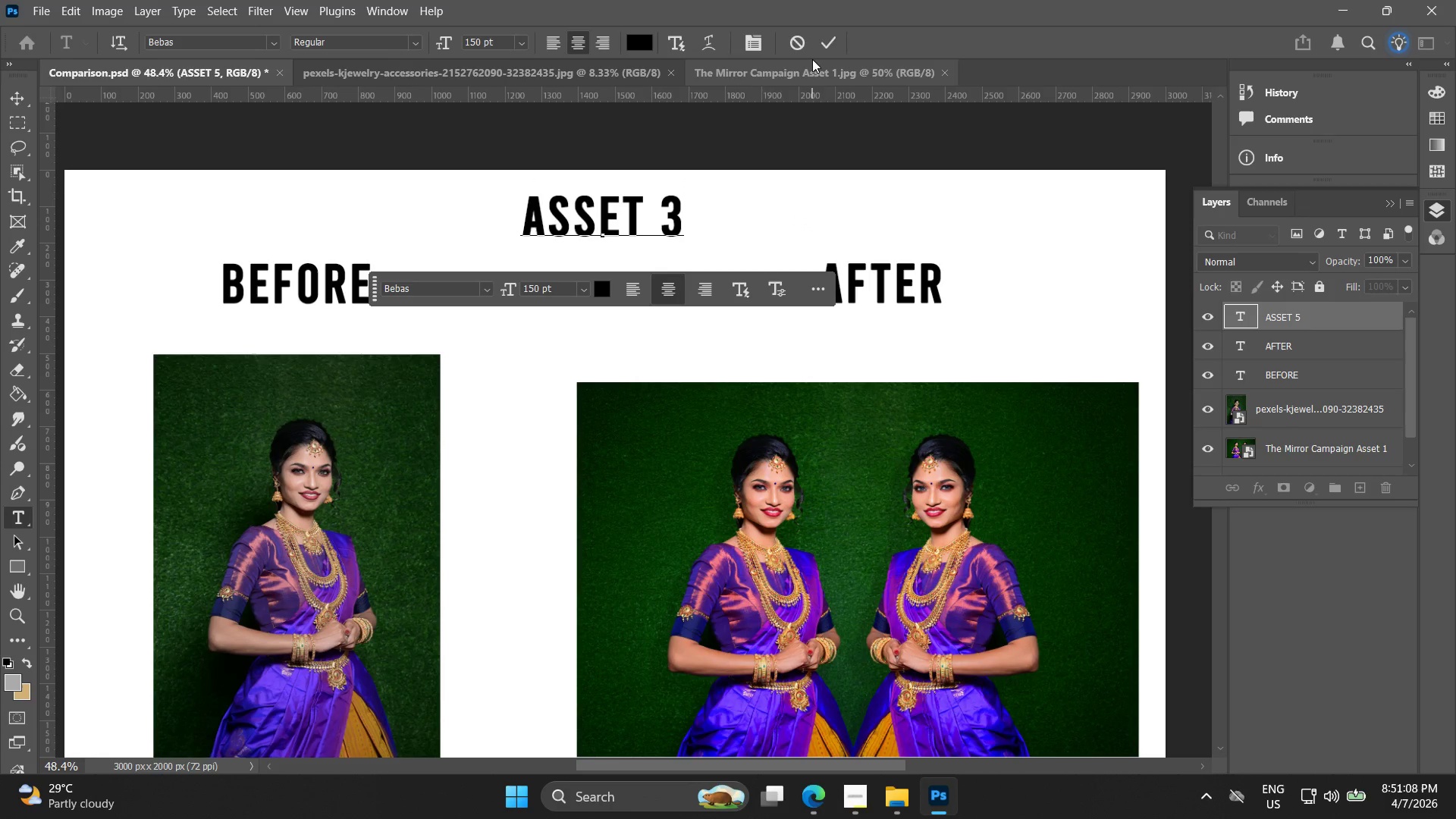 
left_click([820, 35])
 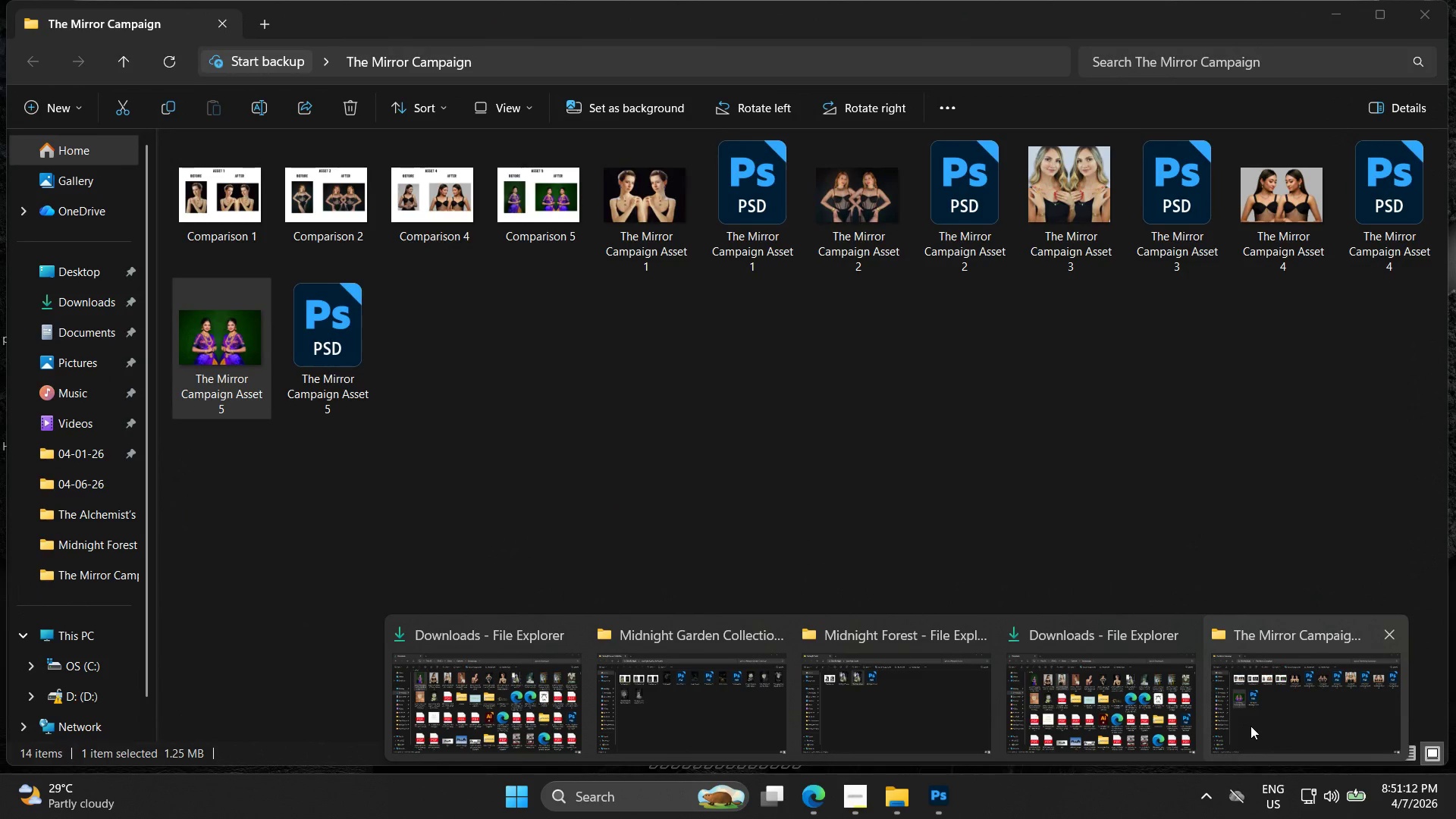 
wait(5.55)
 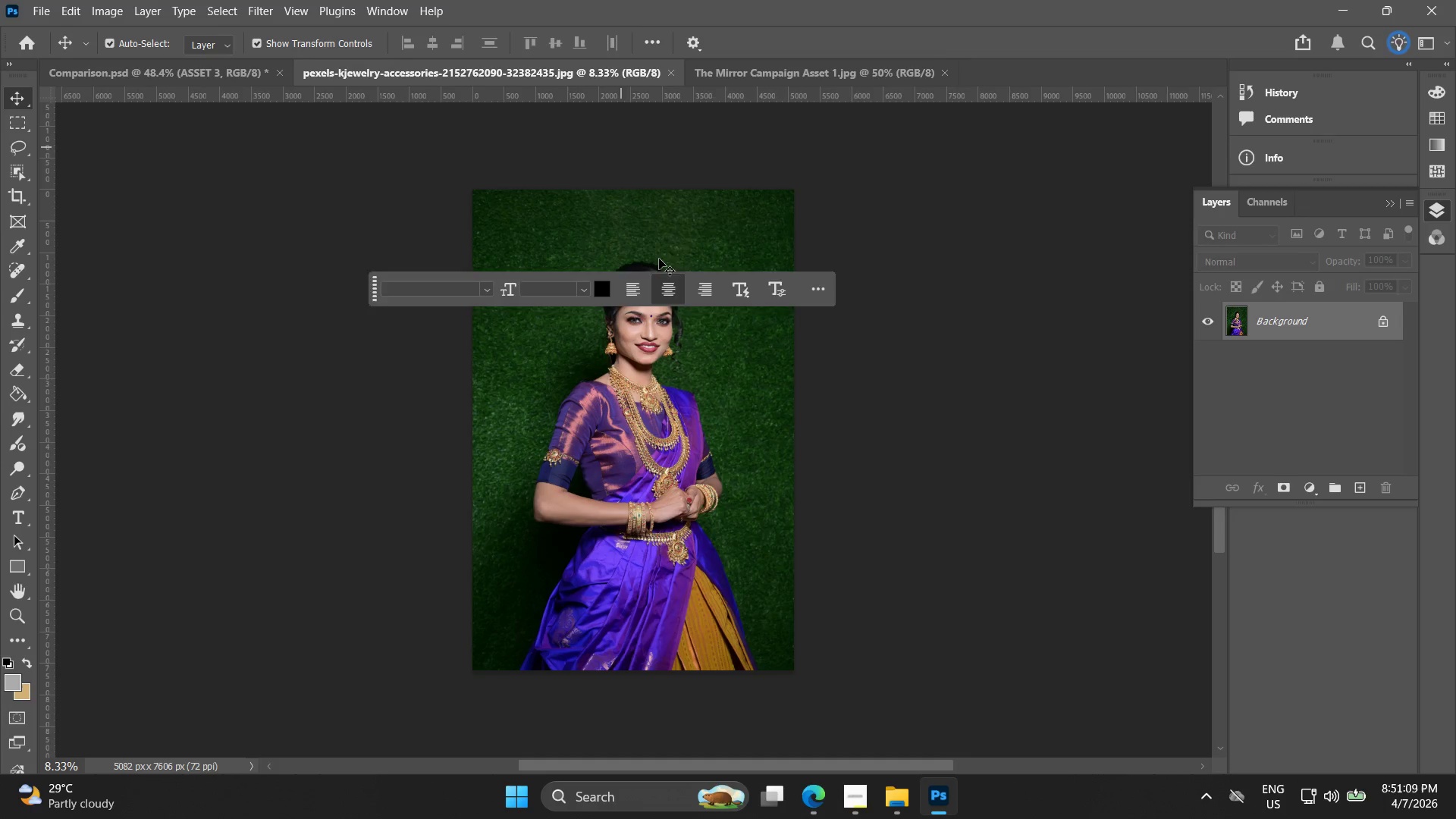 
left_click([1257, 730])
 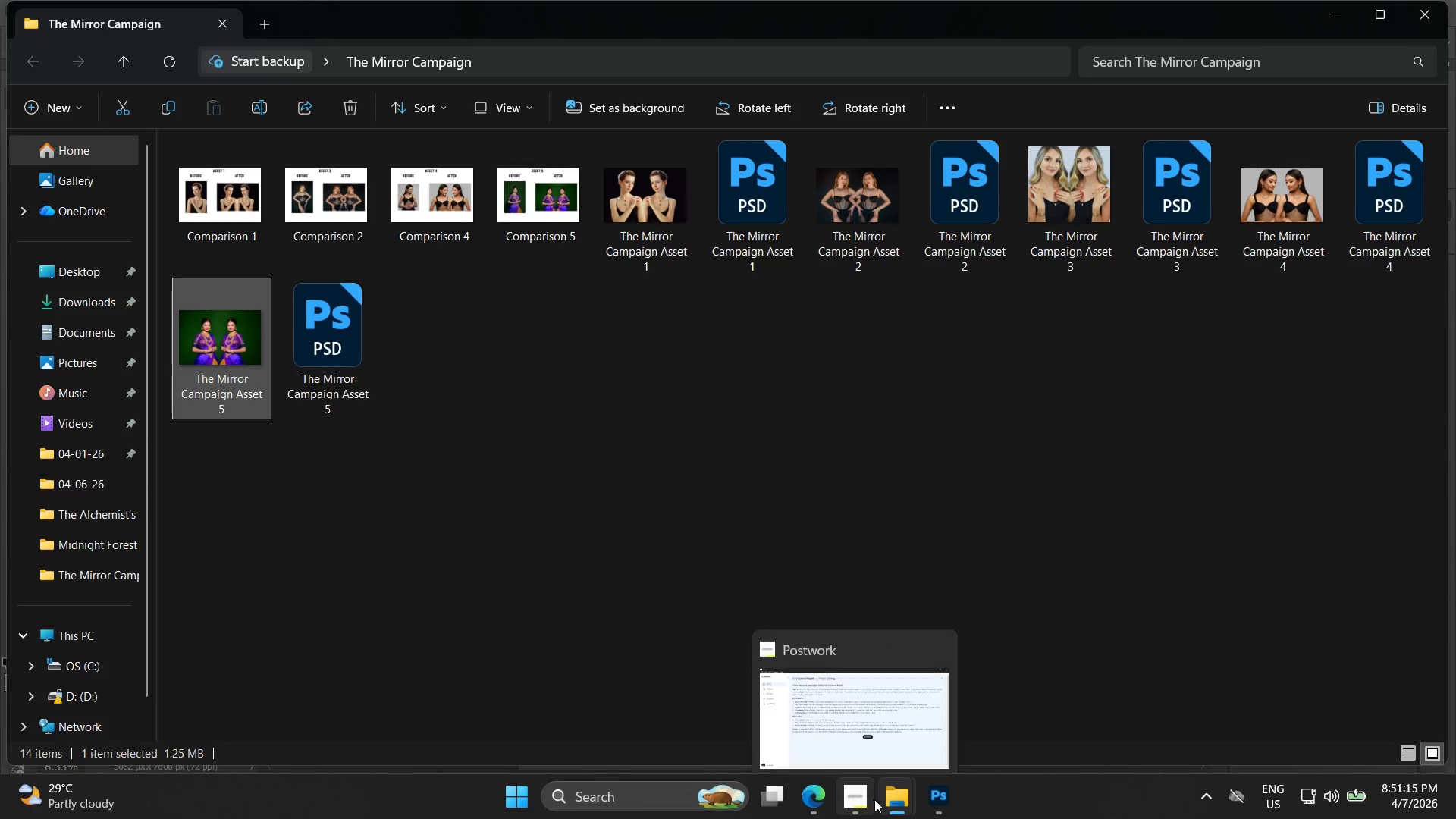 
left_click([937, 803])
 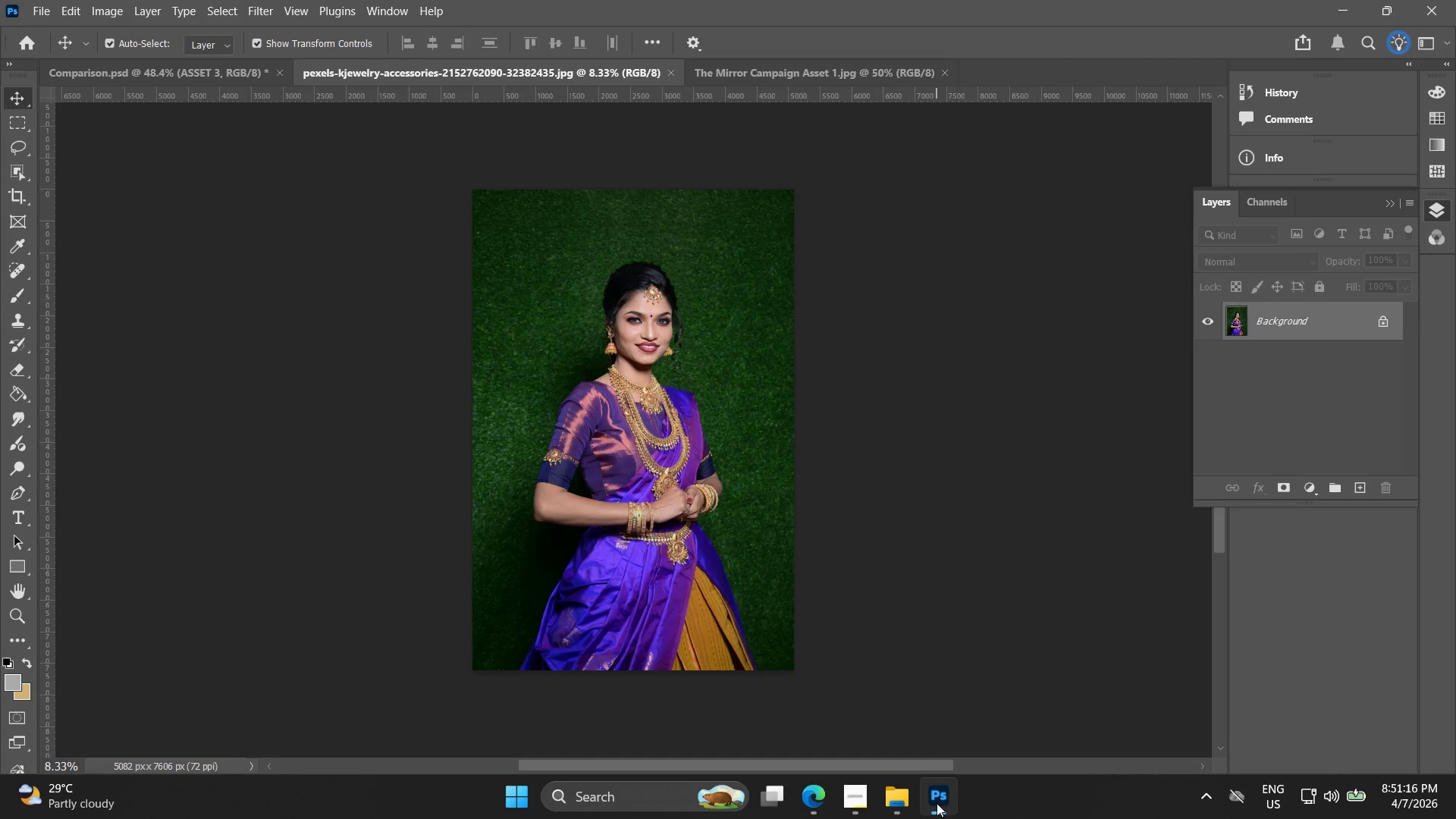 
left_click([940, 800])
 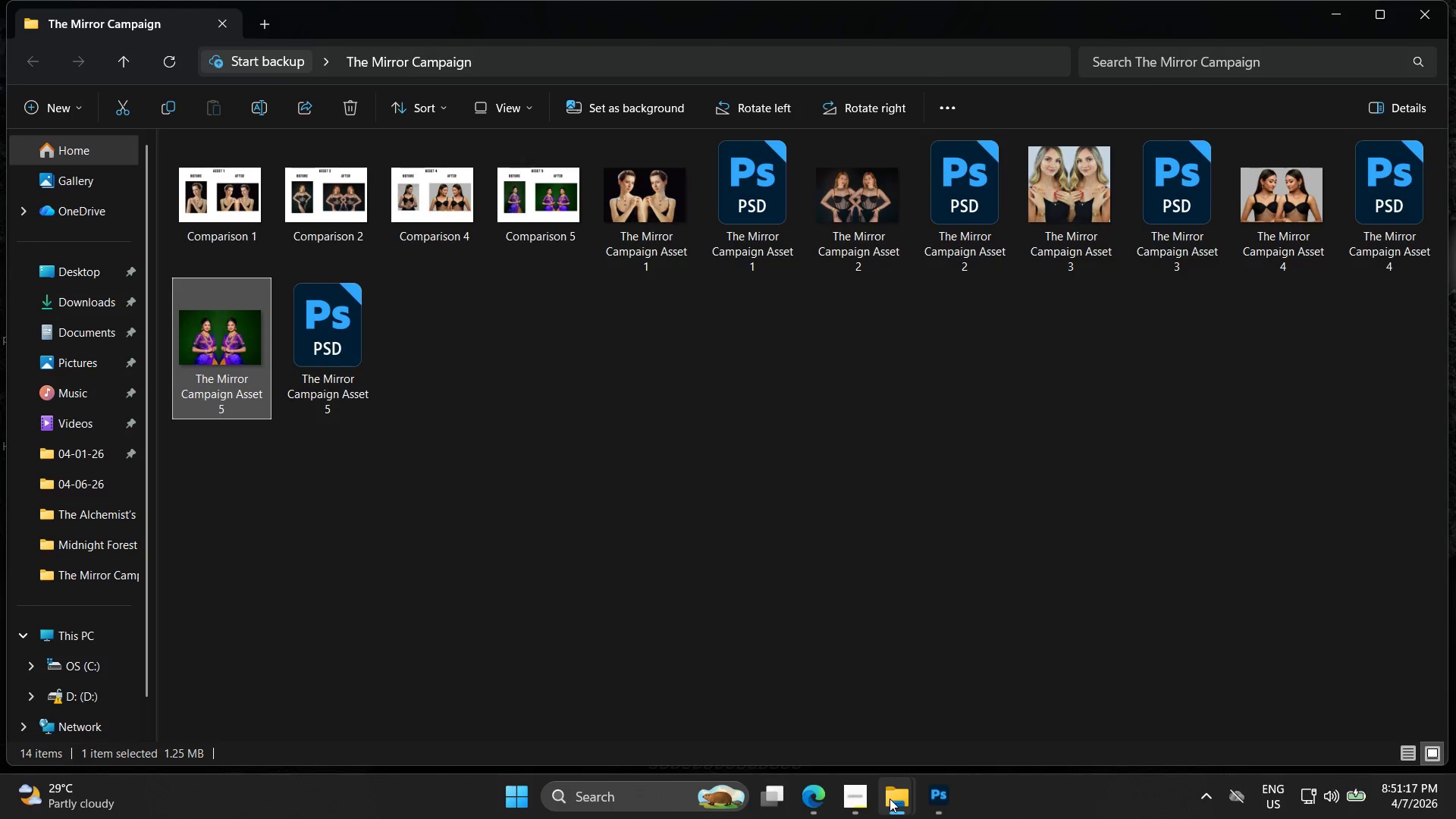 
left_click([890, 799])
 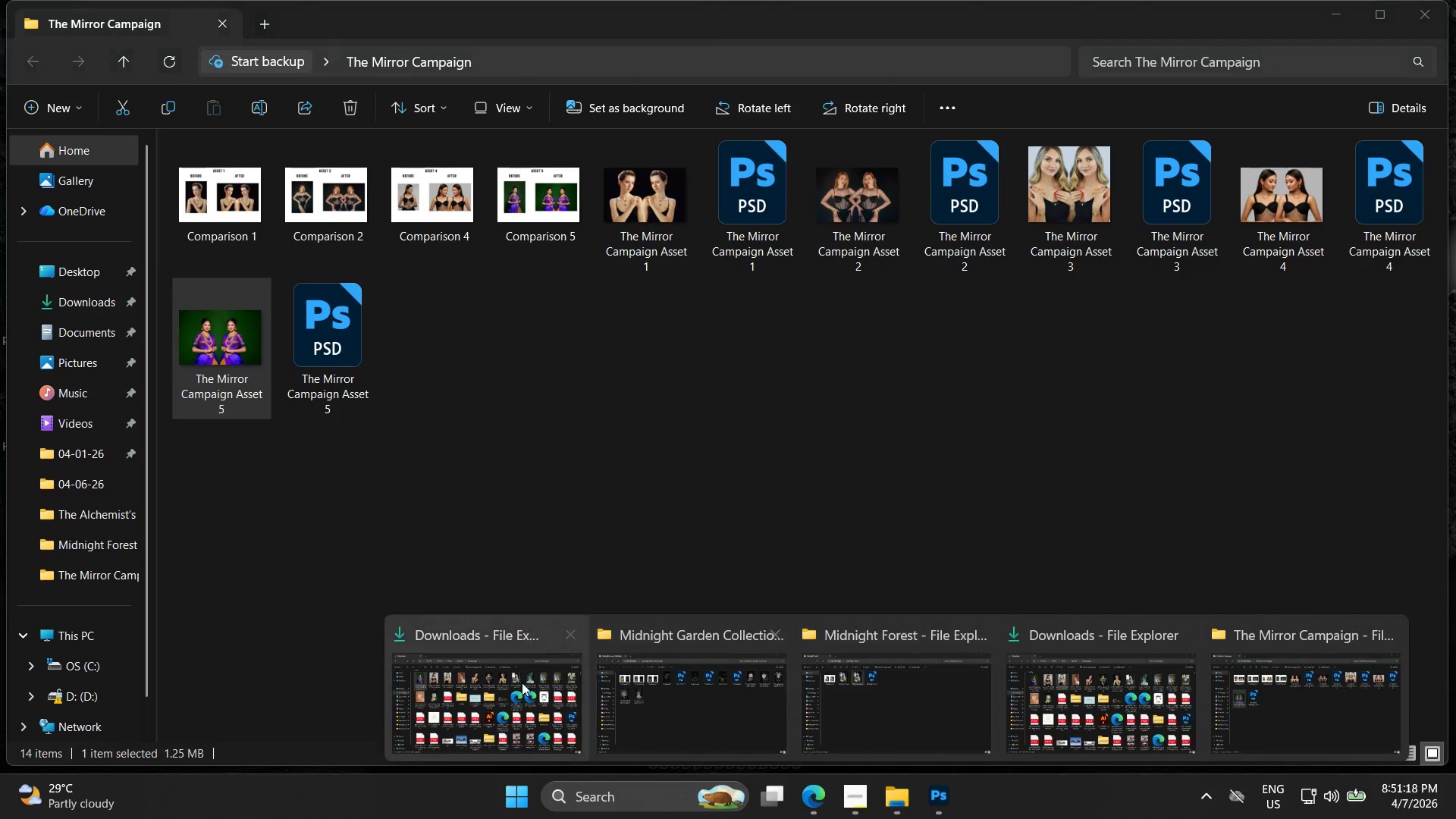 
left_click([486, 688])
 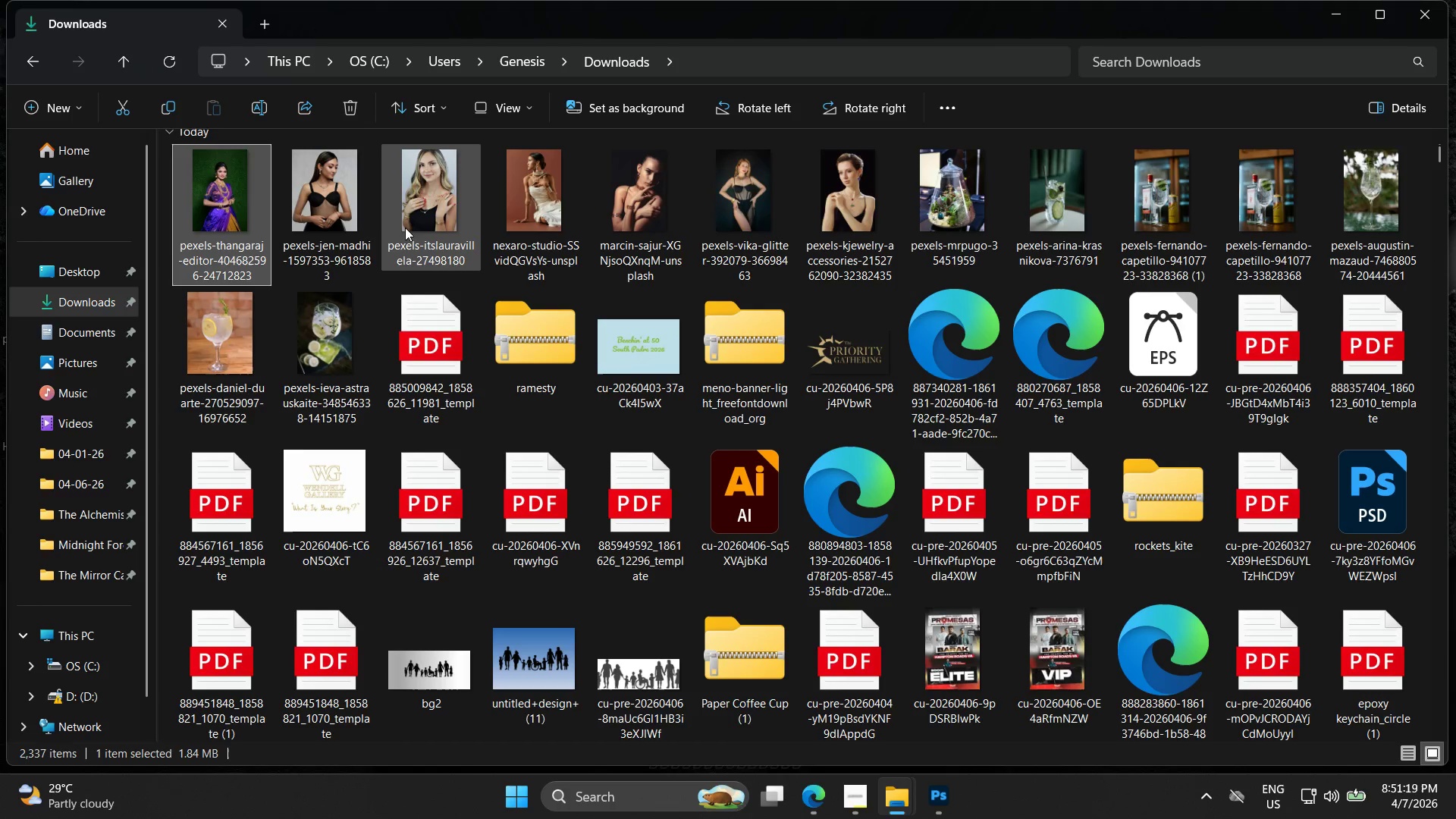 
left_click_drag(start_coordinate=[418, 222], to_coordinate=[695, 486])
 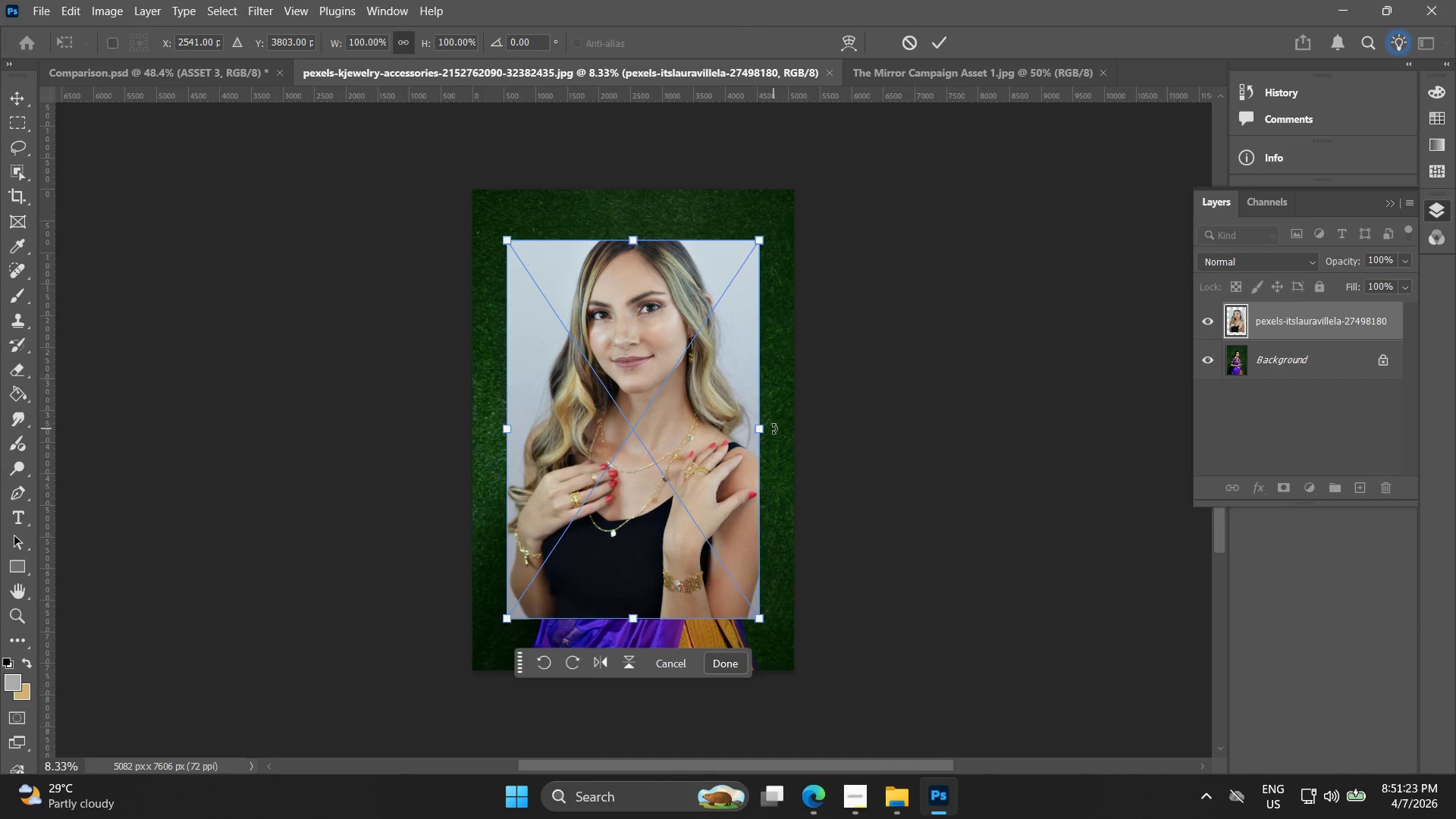 
left_click([910, 49])
 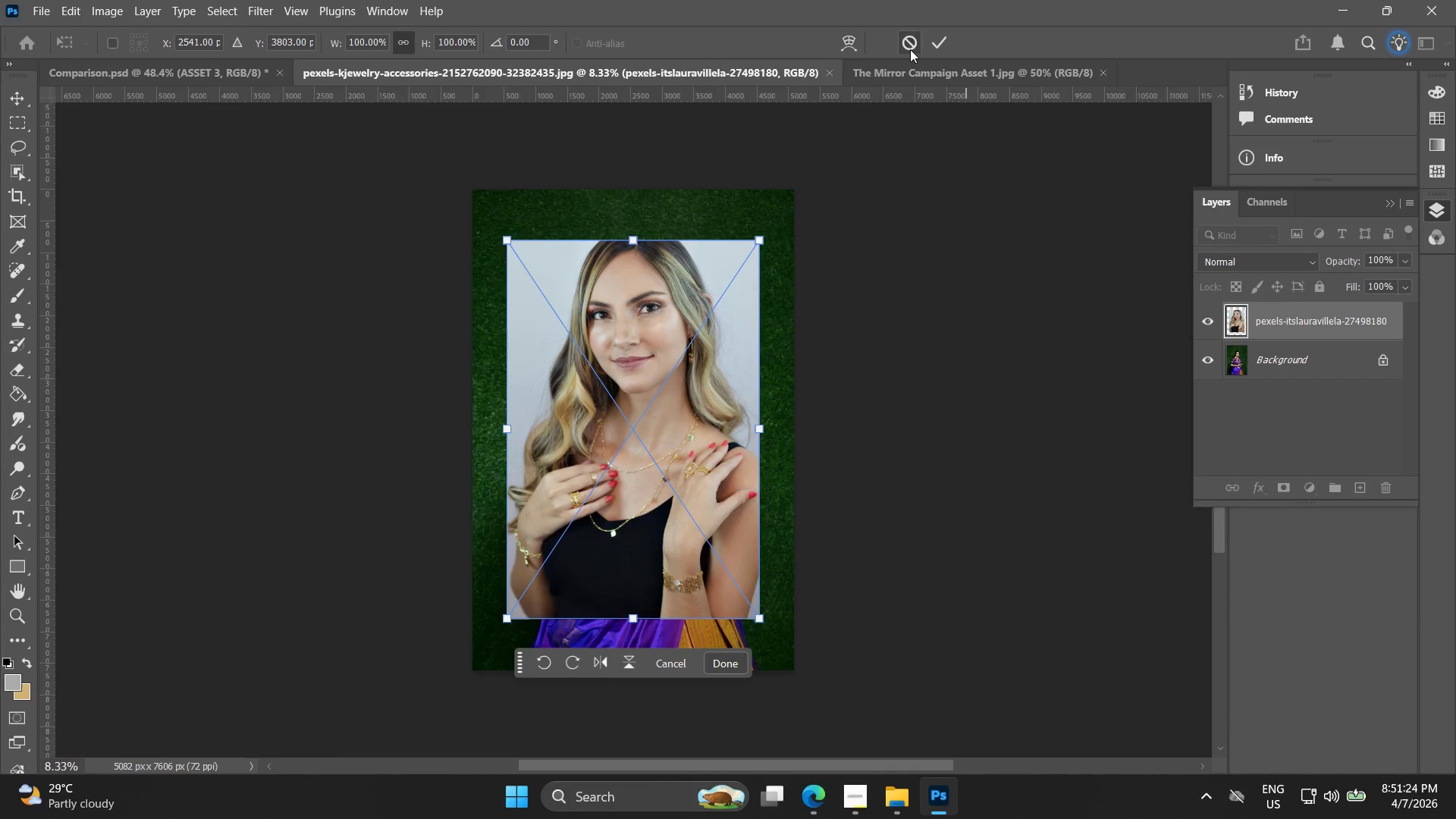 
key(Control+Z)
 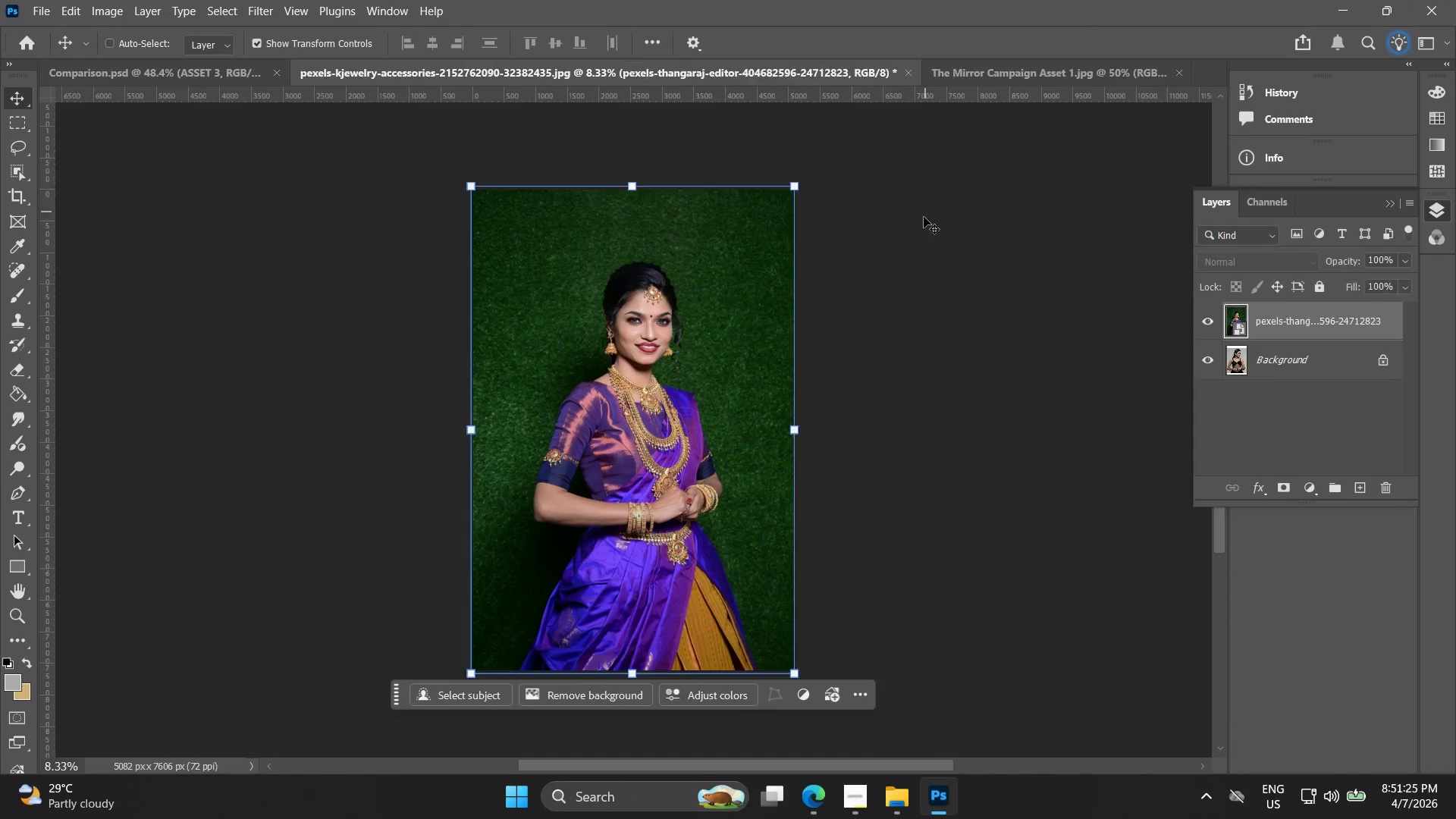 
key(Control+Z)
 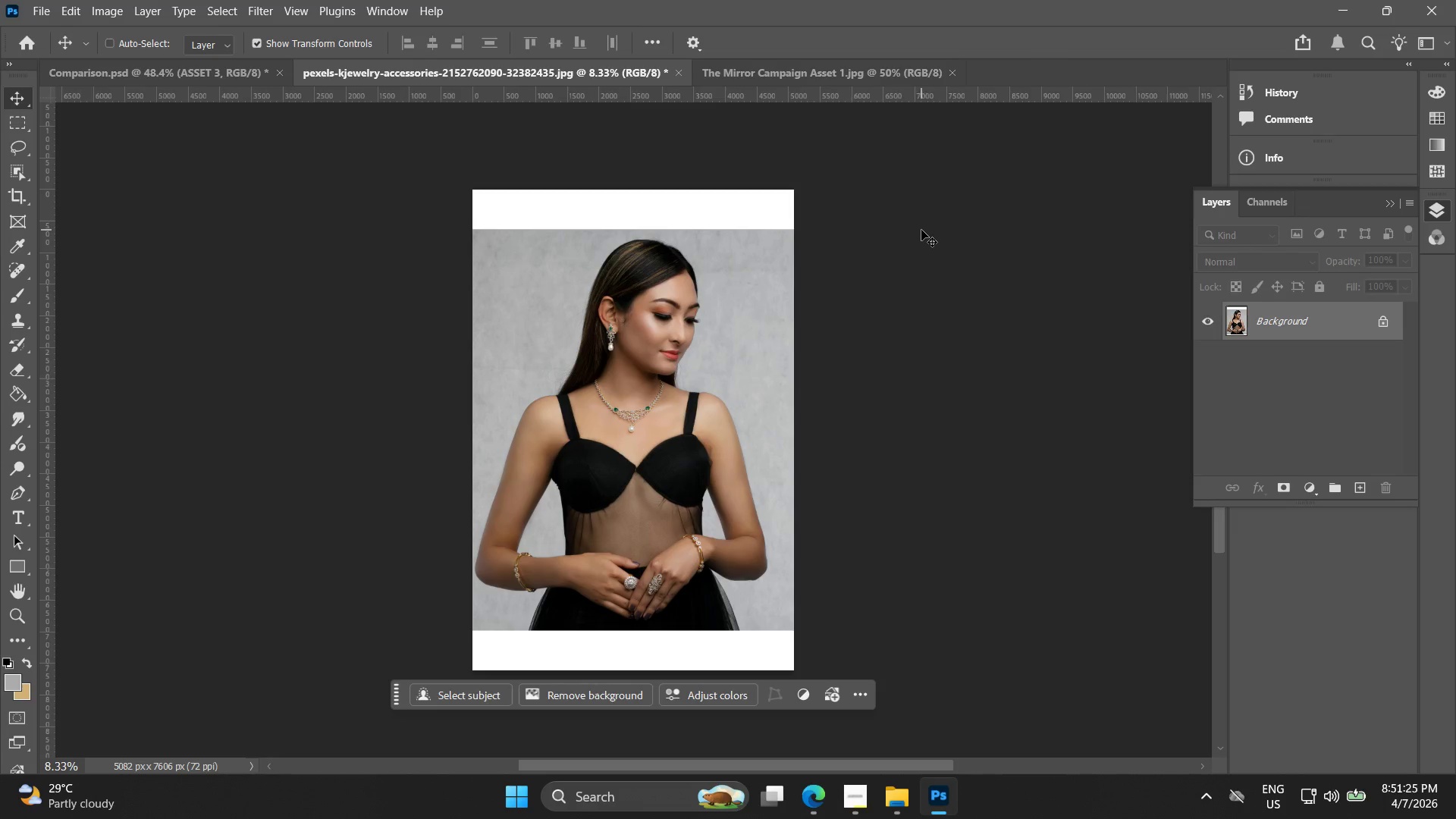 
key(Control+Z)
 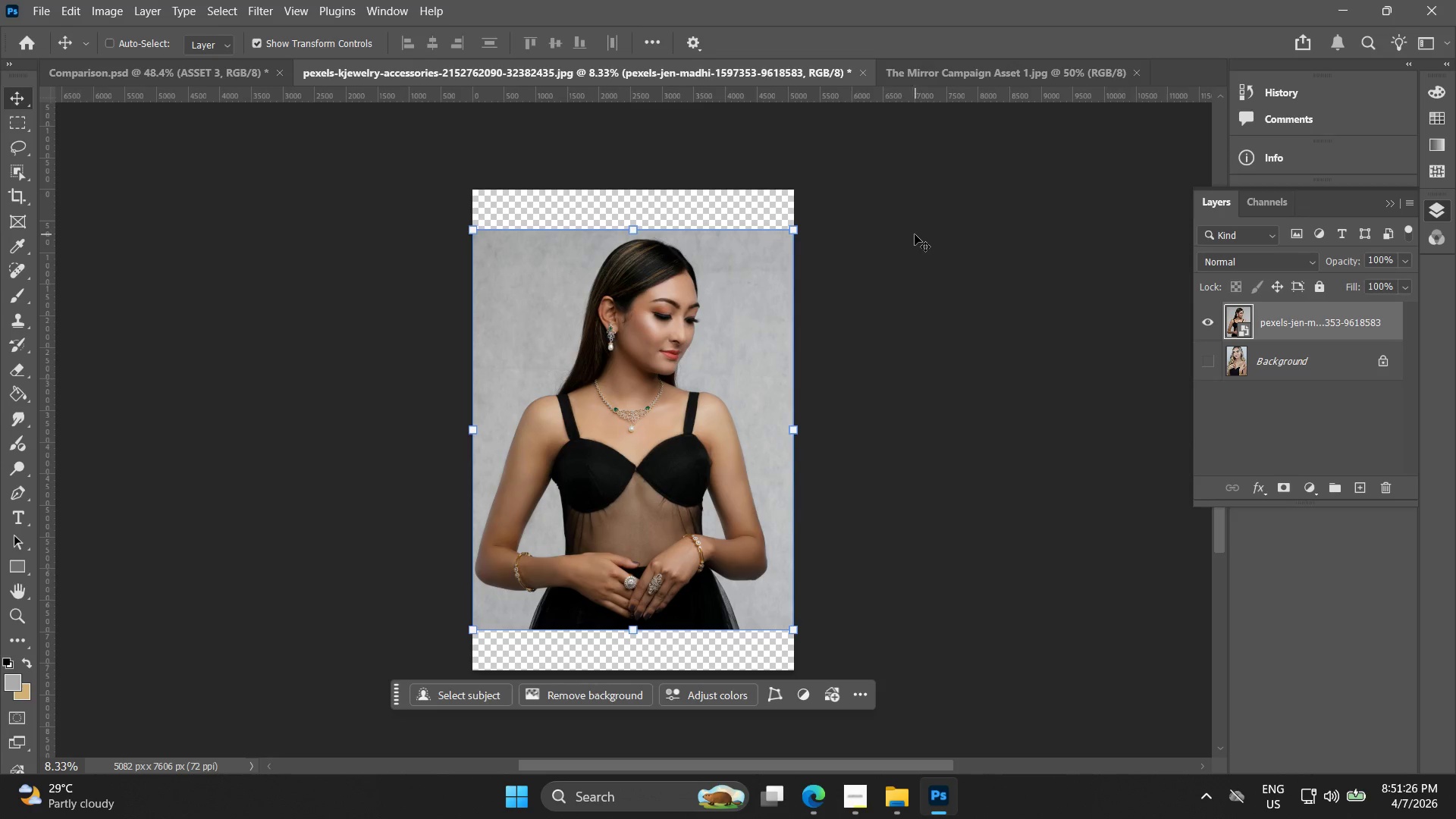 
key(Control+Z)
 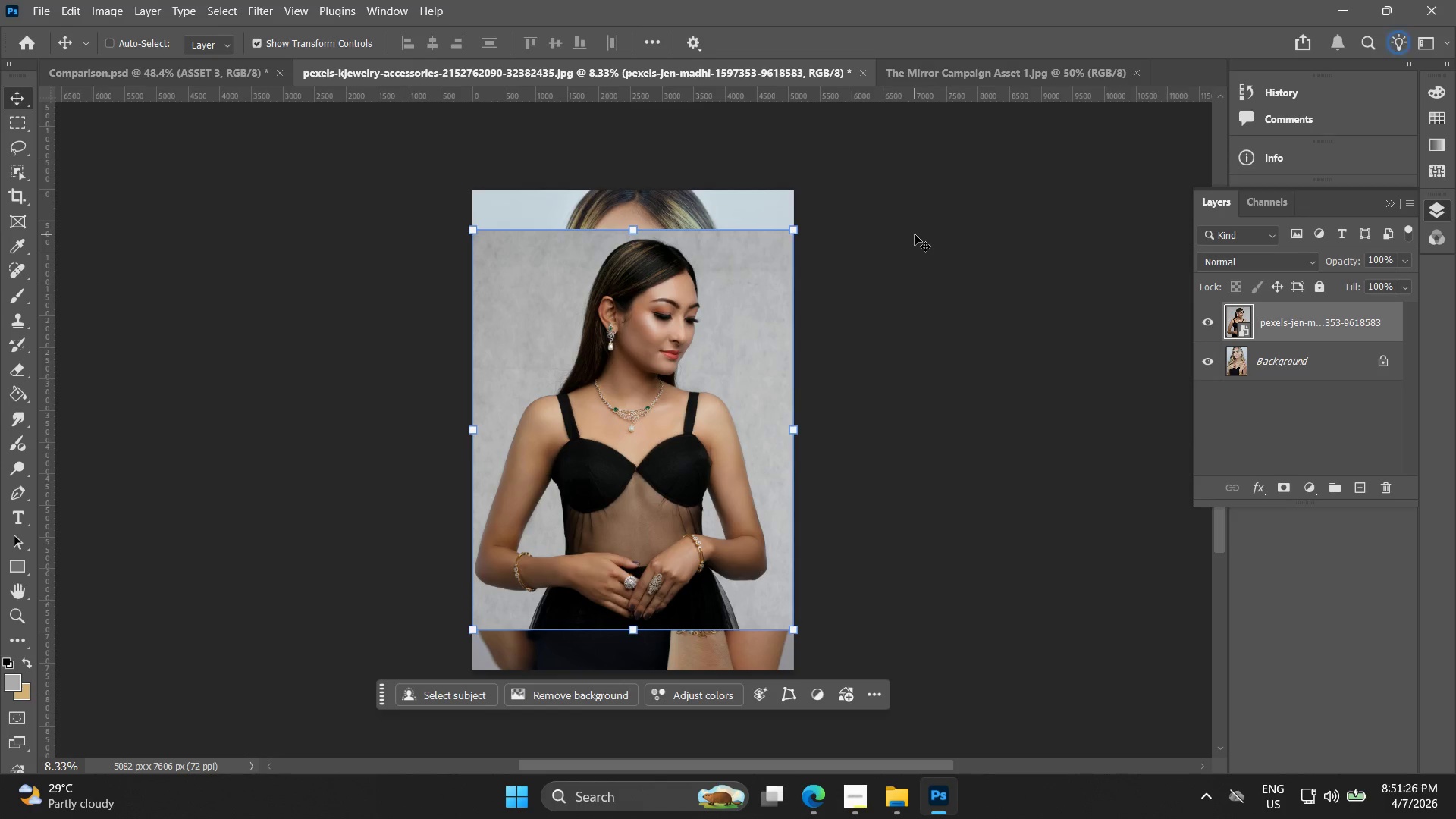 
key(Control+Z)
 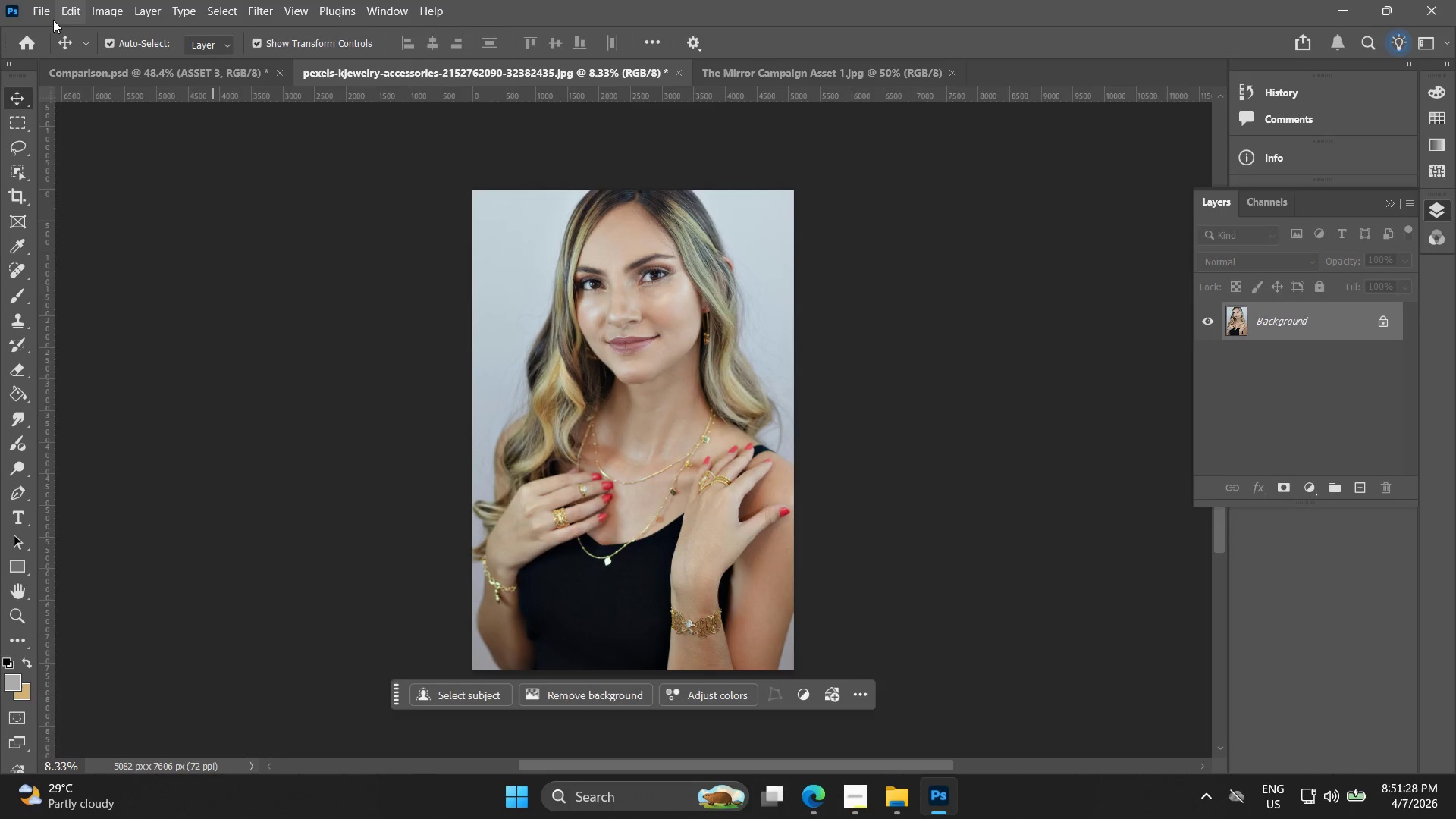 
left_click([36, 8])
 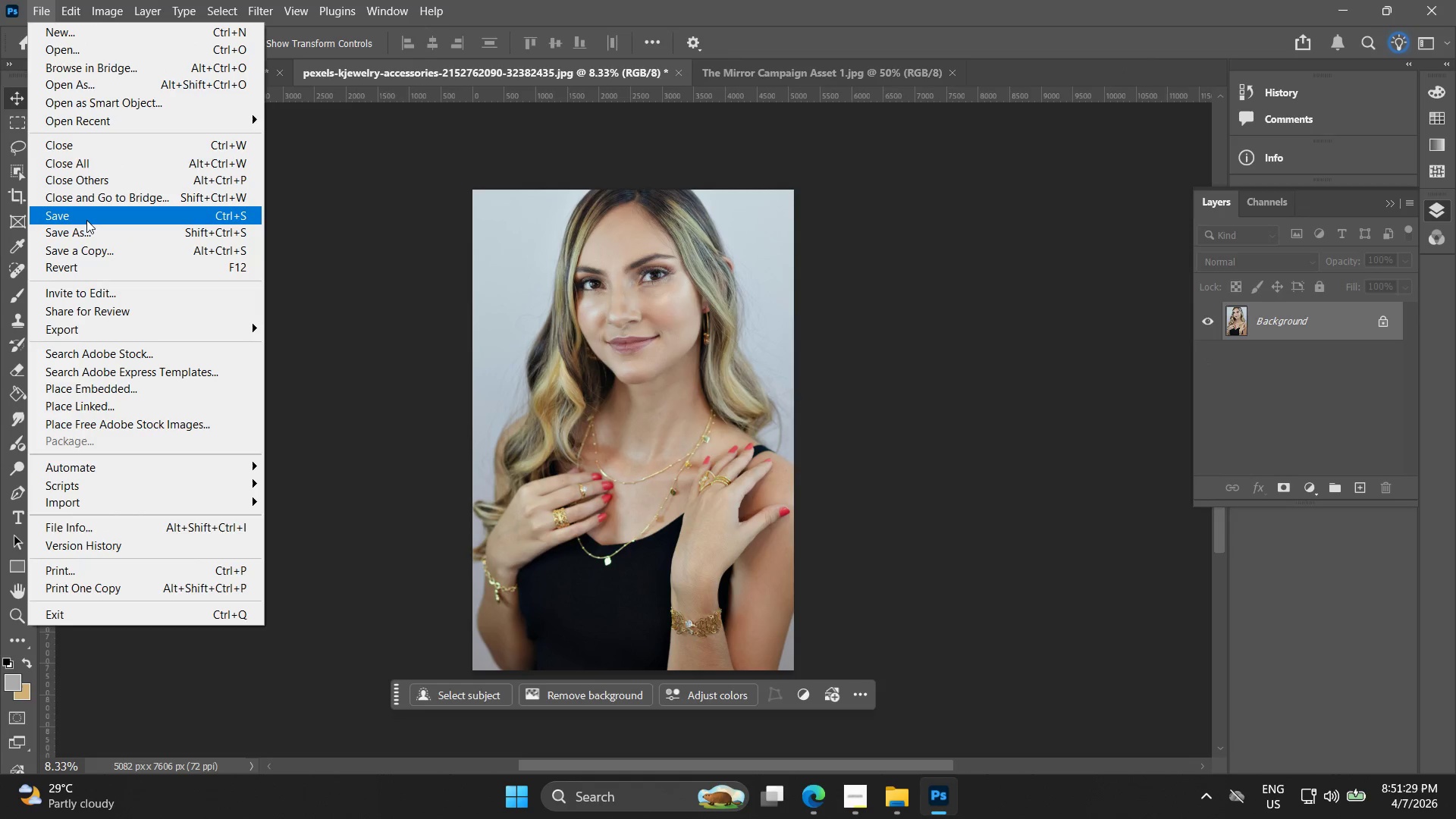 
left_click([86, 219])
 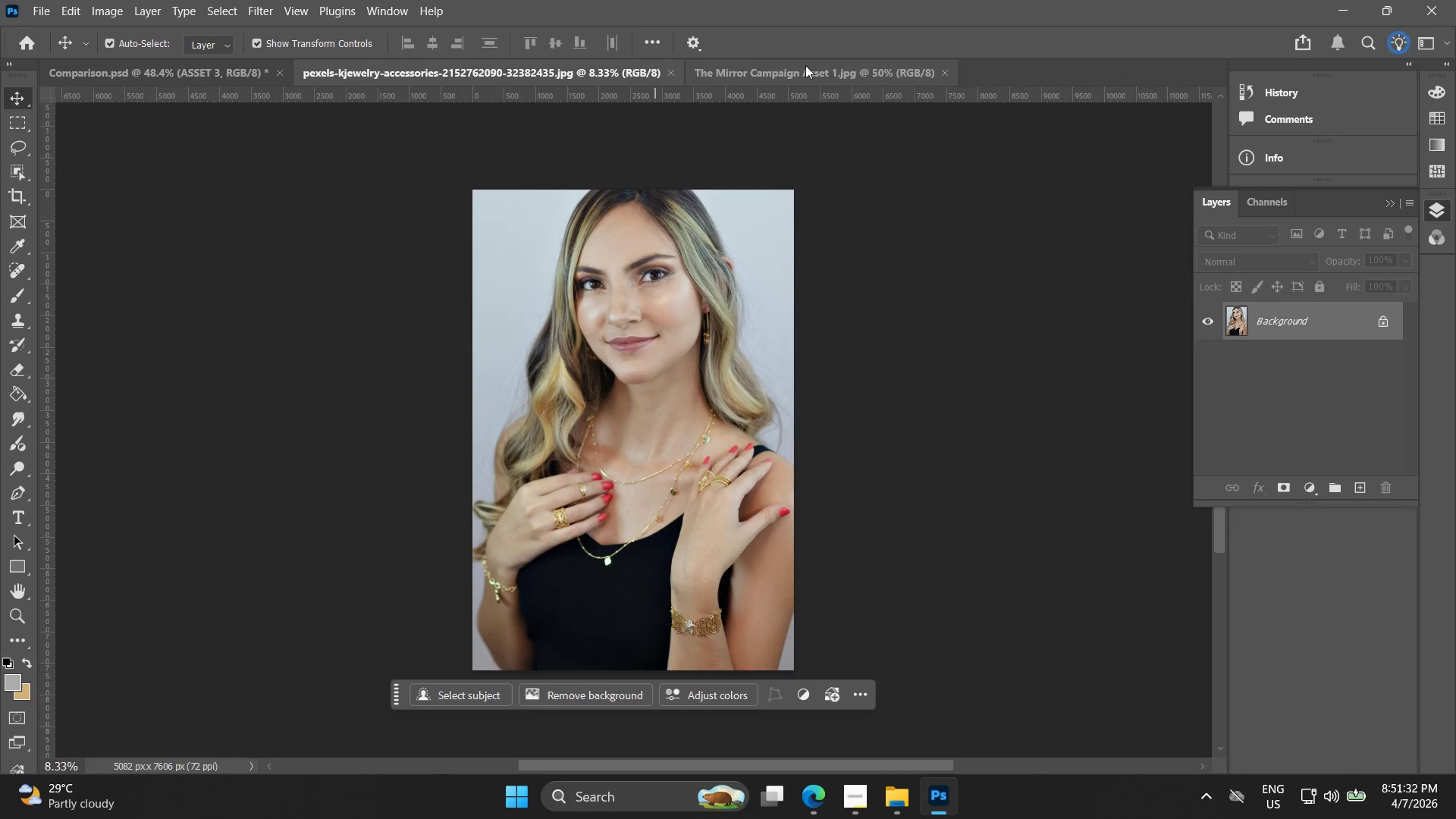 
key(Control+Z)
 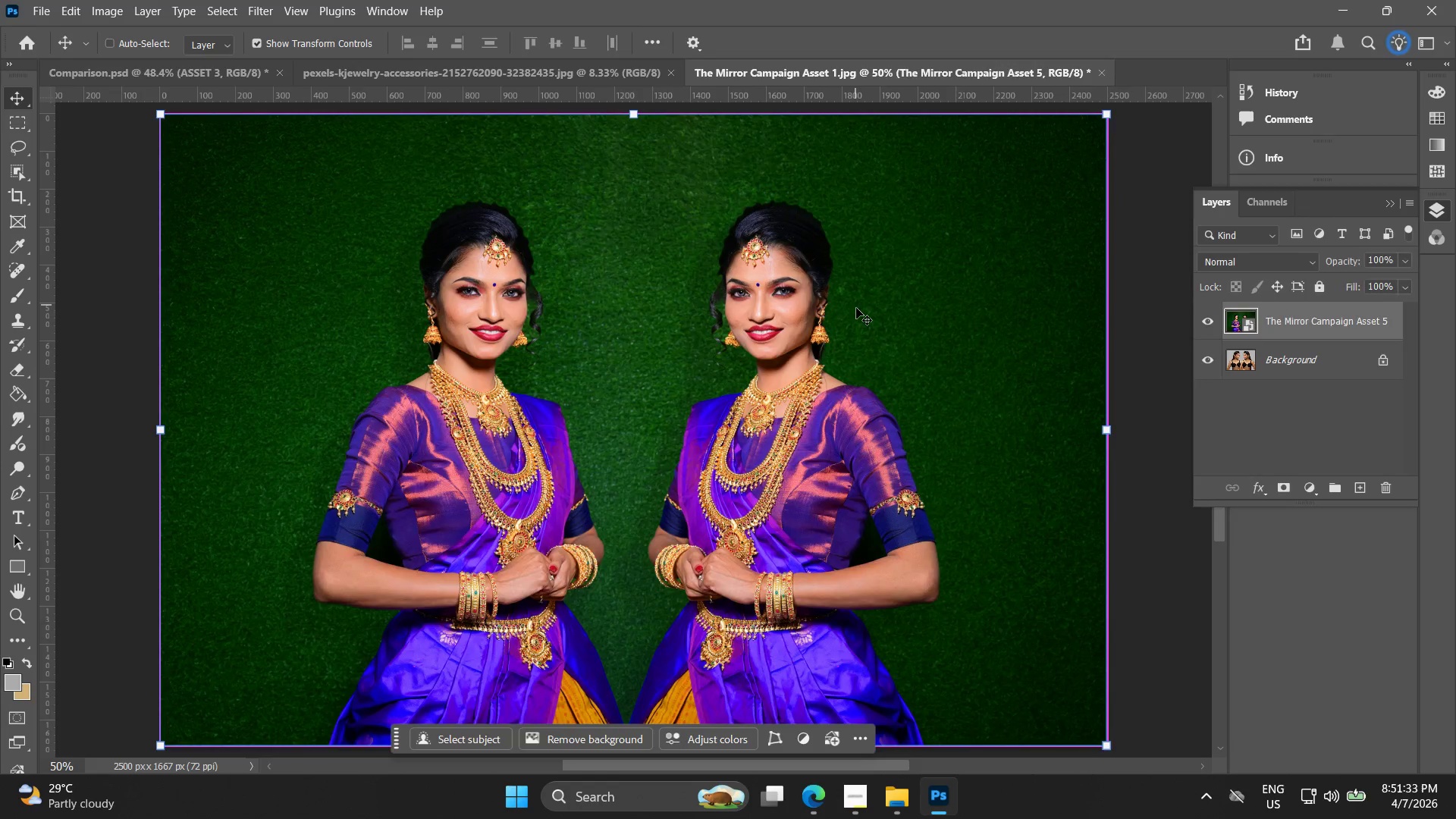 
key(Control+Z)
 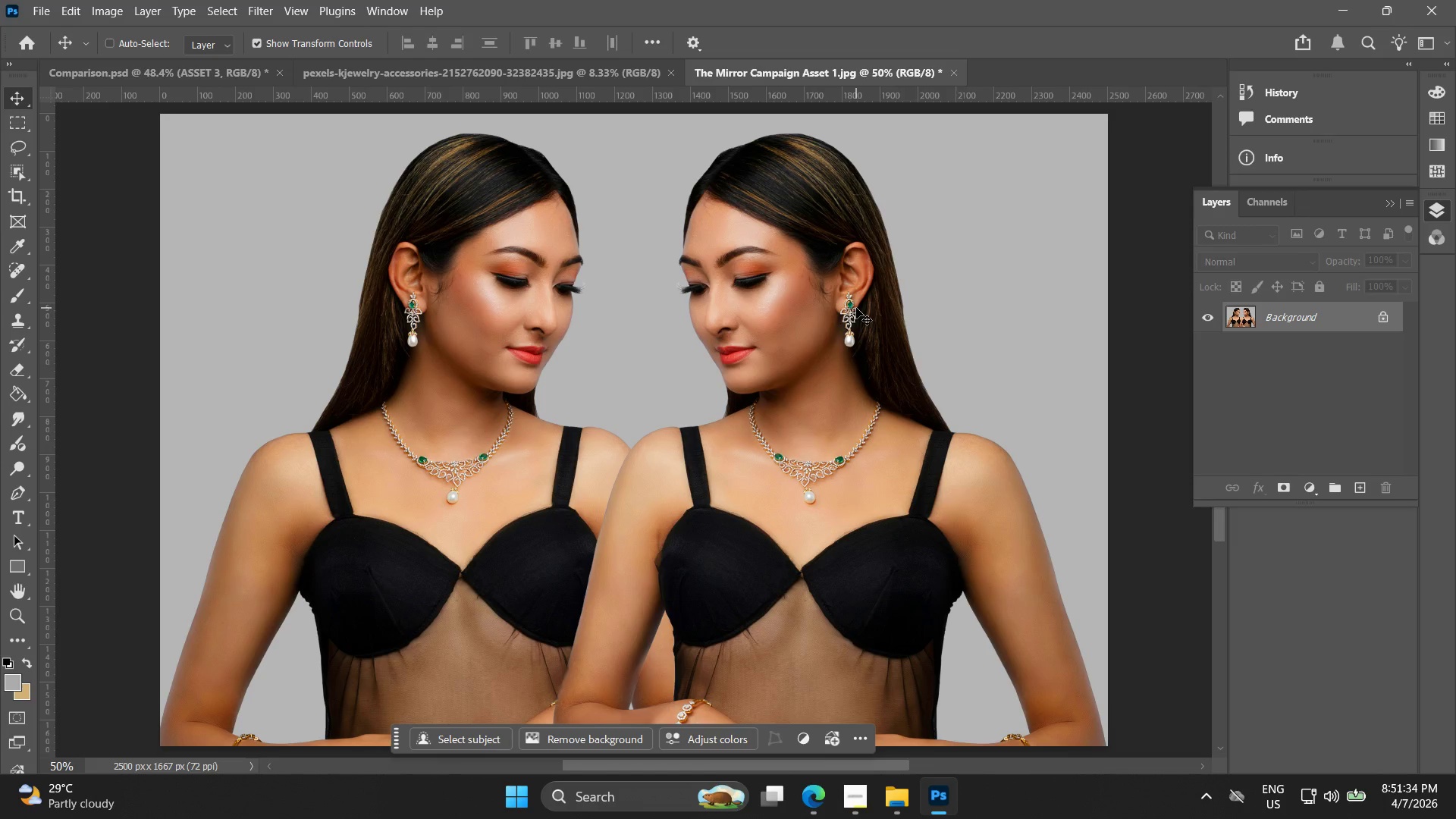 
key(Control+Z)
 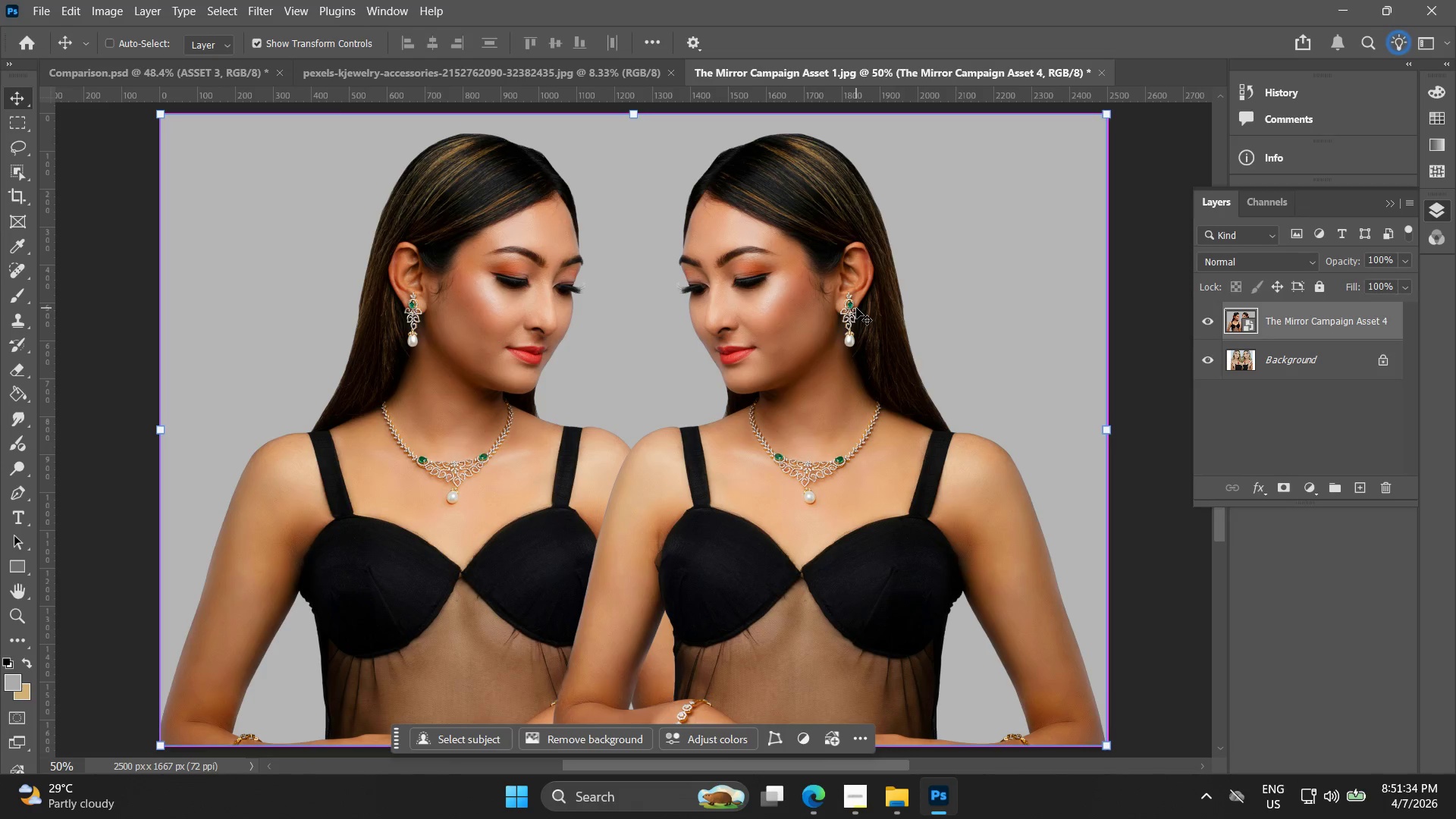 
key(Control+Z)
 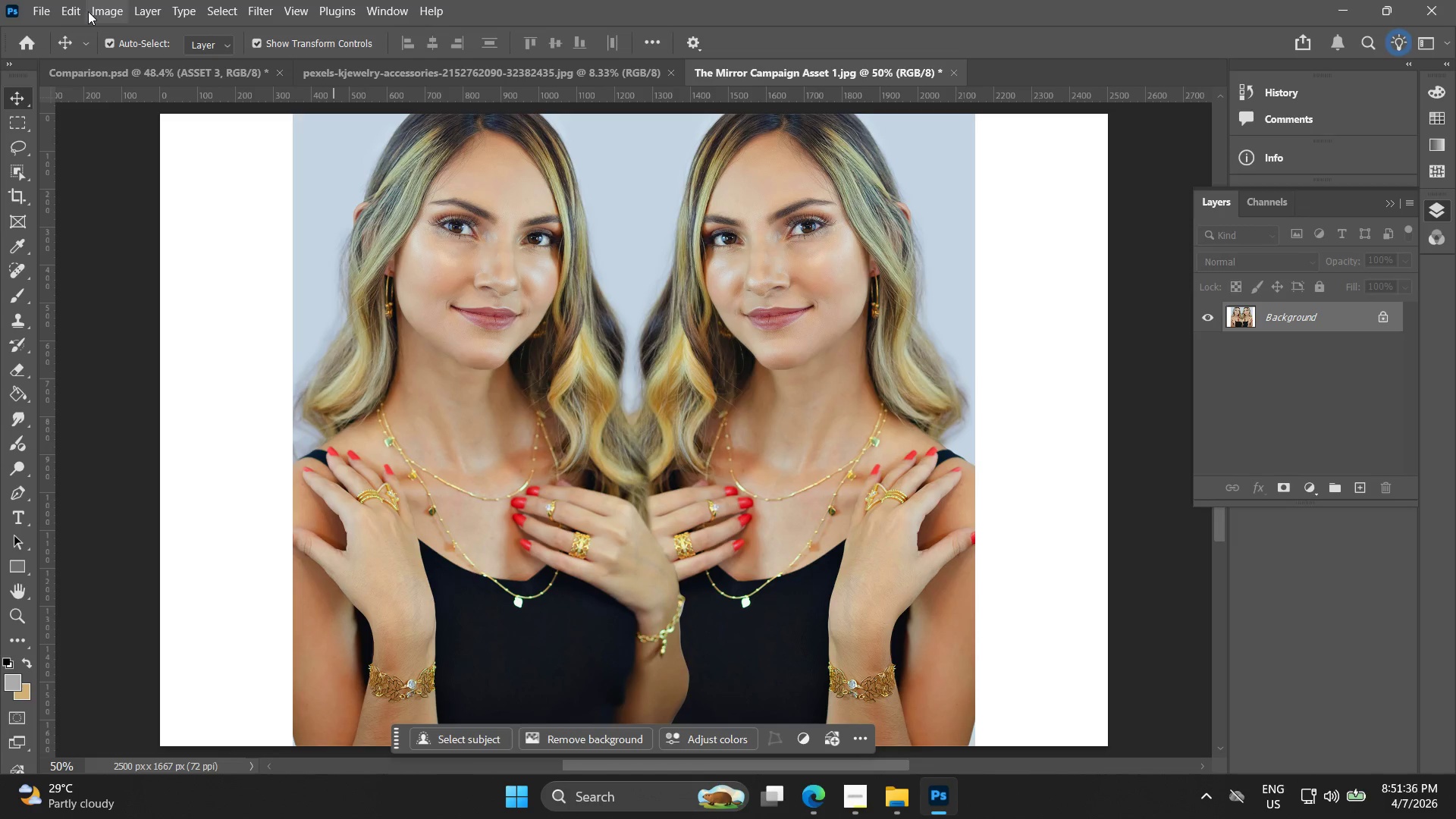 
left_click([51, 13])
 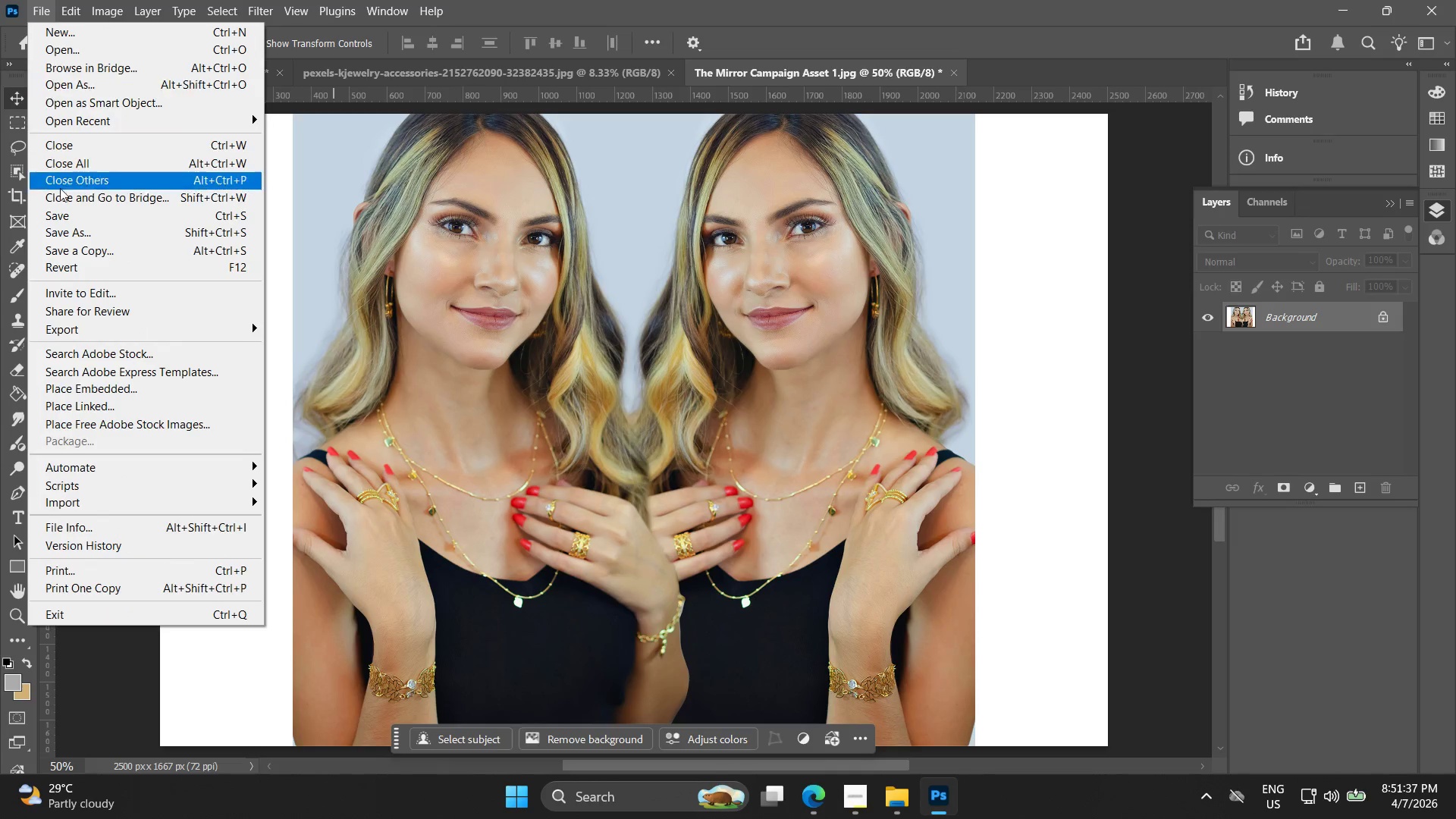 
left_click([63, 211])
 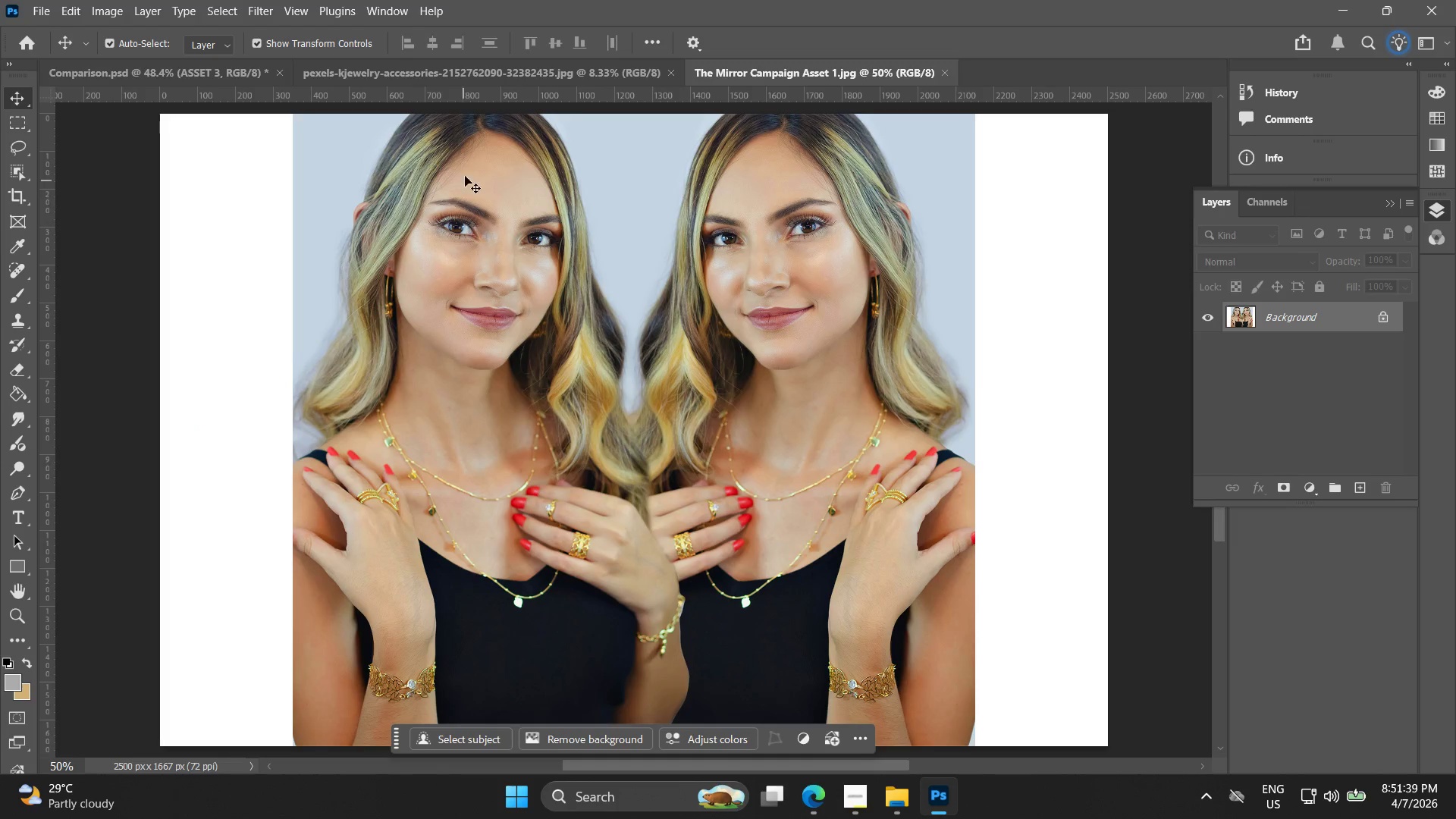 
left_click([159, 71])
 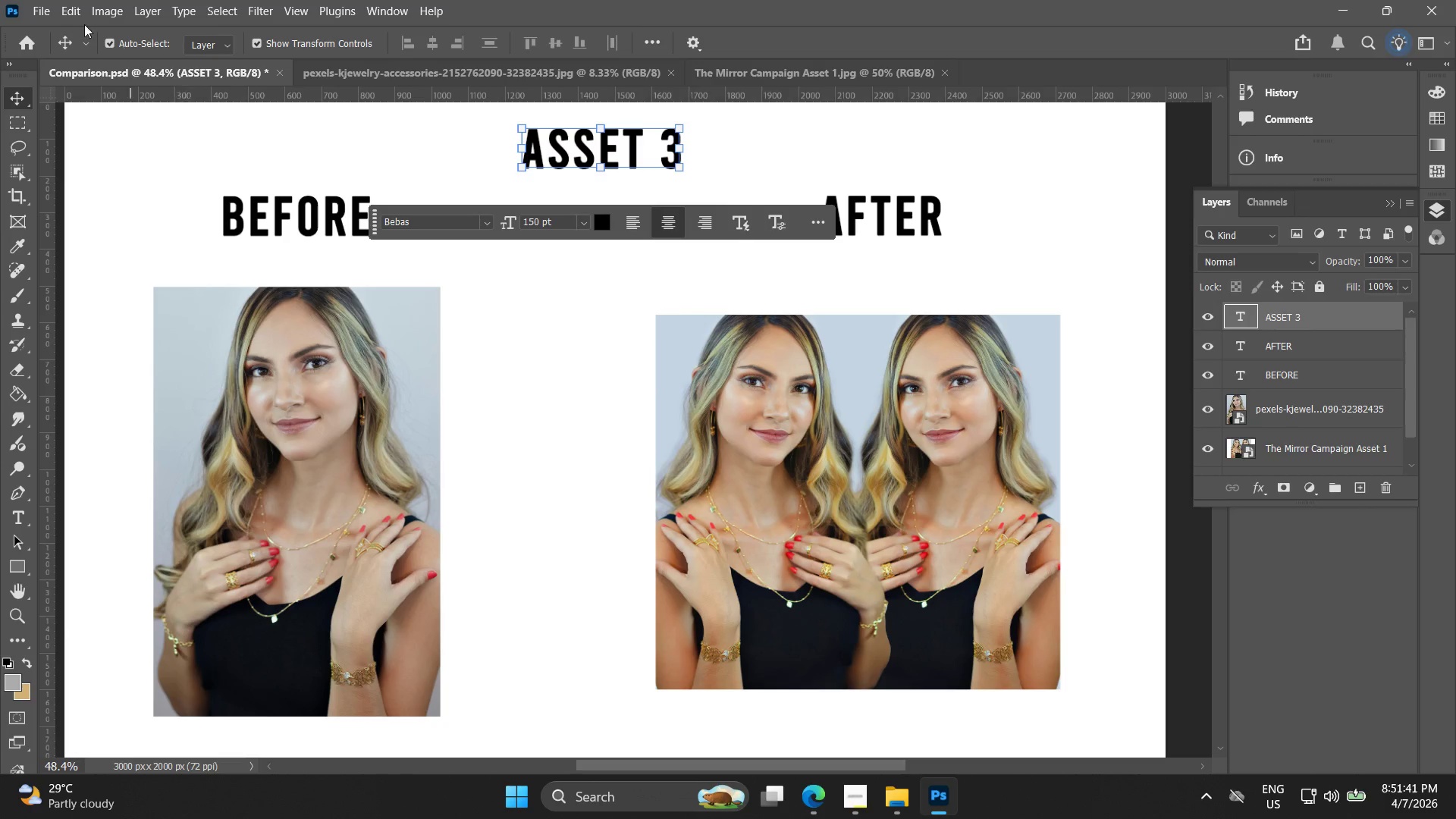 
left_click([46, 20])
 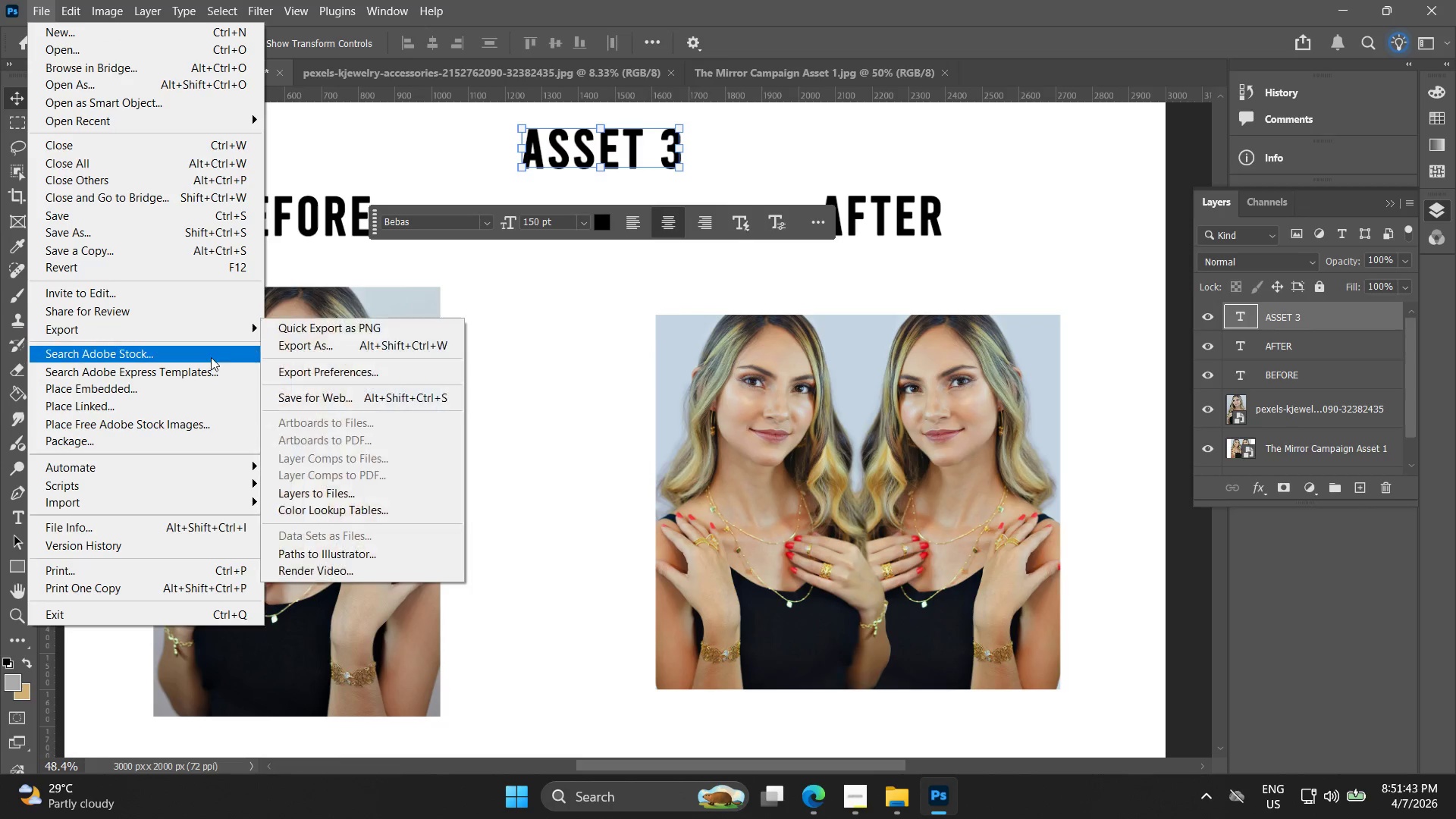 
left_click([281, 340])
 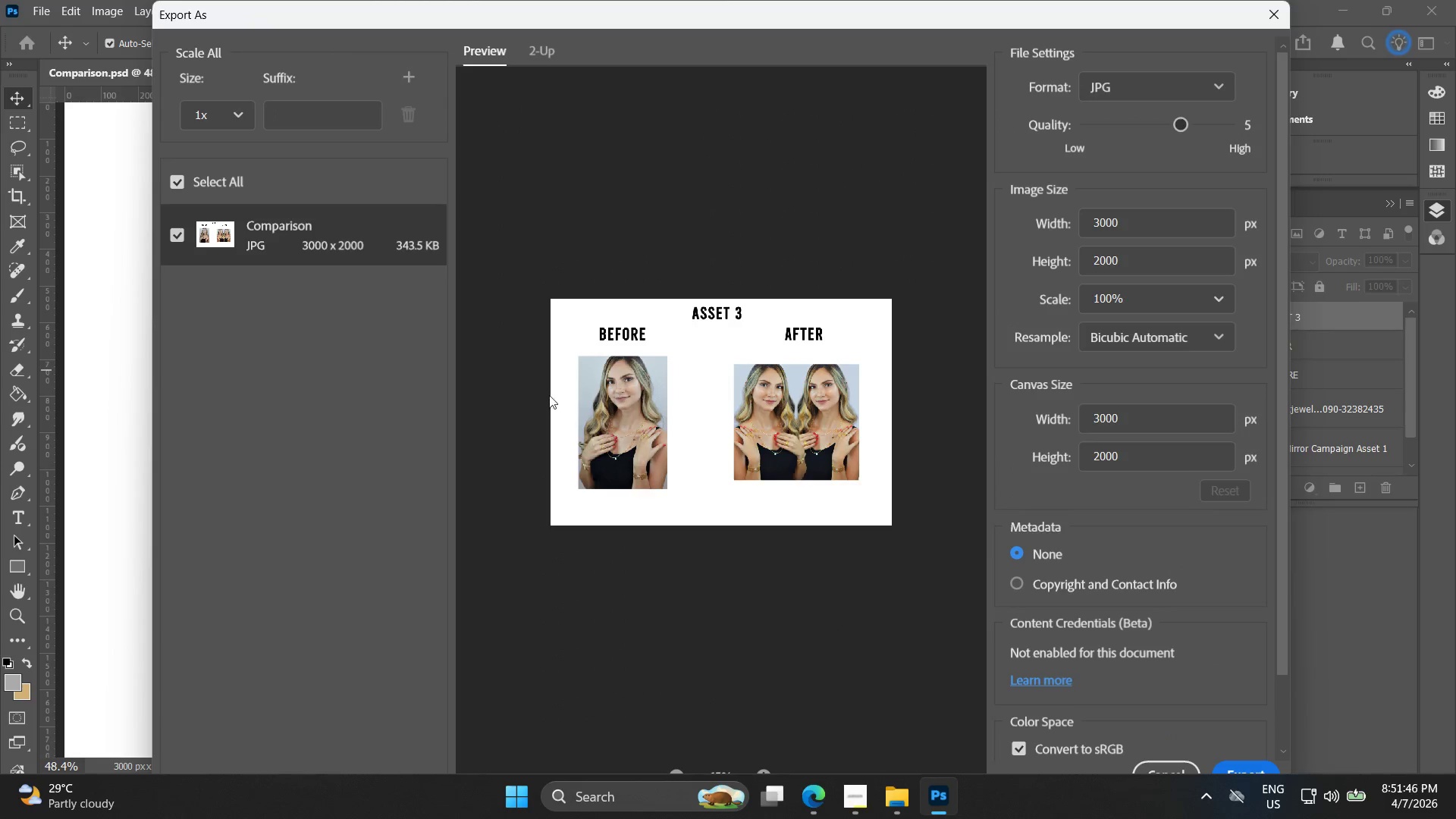 
left_click([1254, 765])
 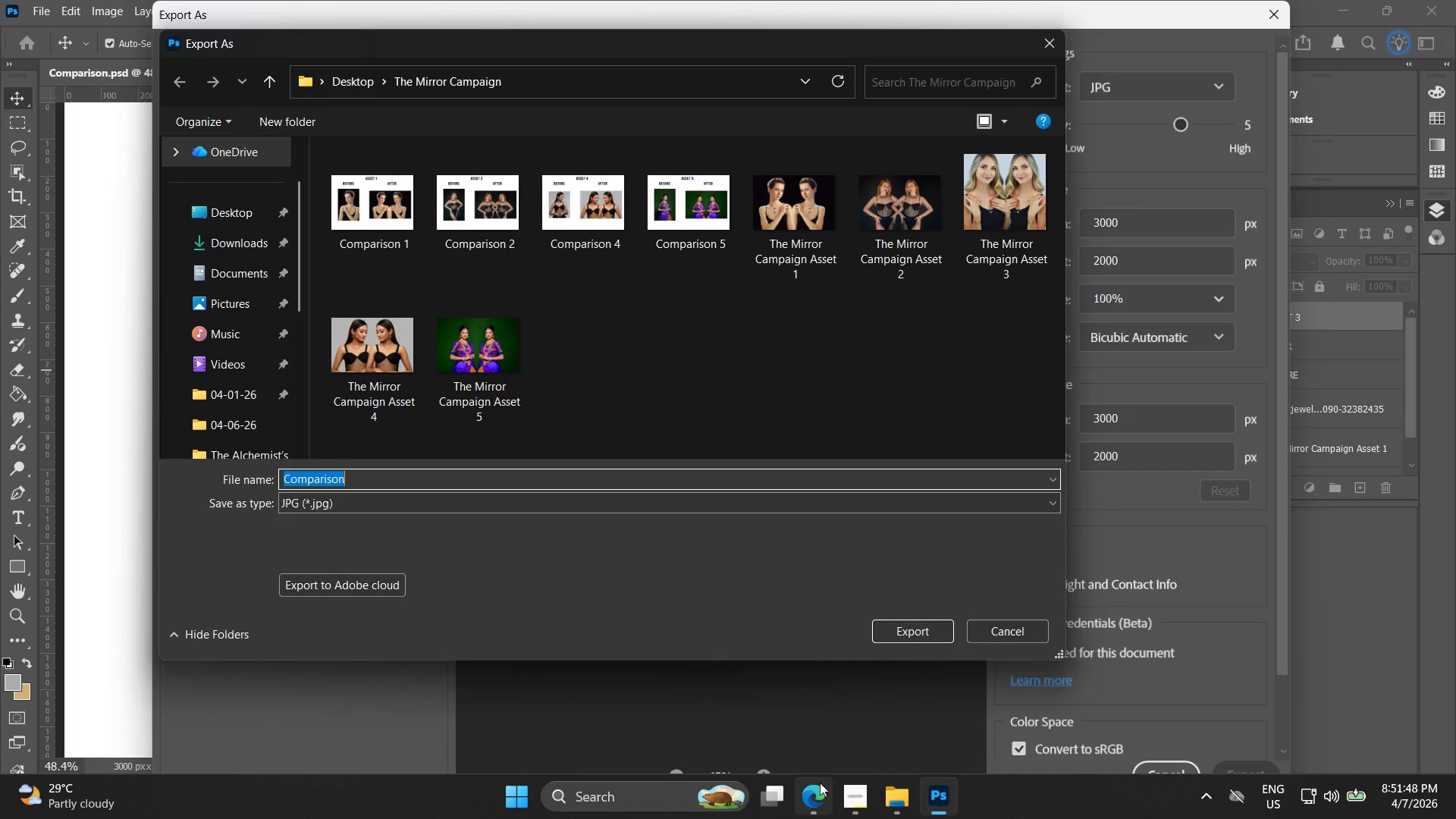 
left_click([826, 783])